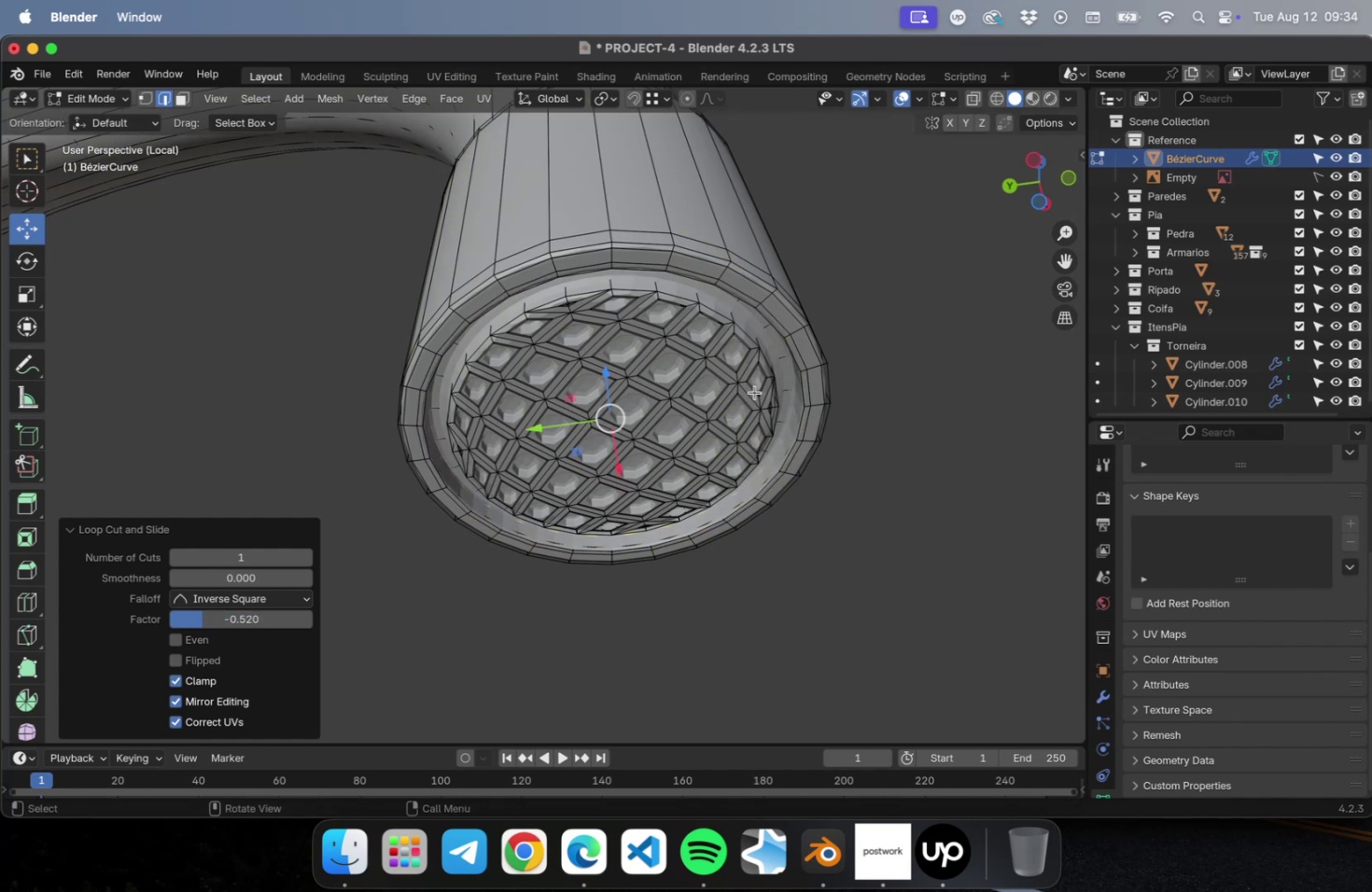 
key(Meta+R)
 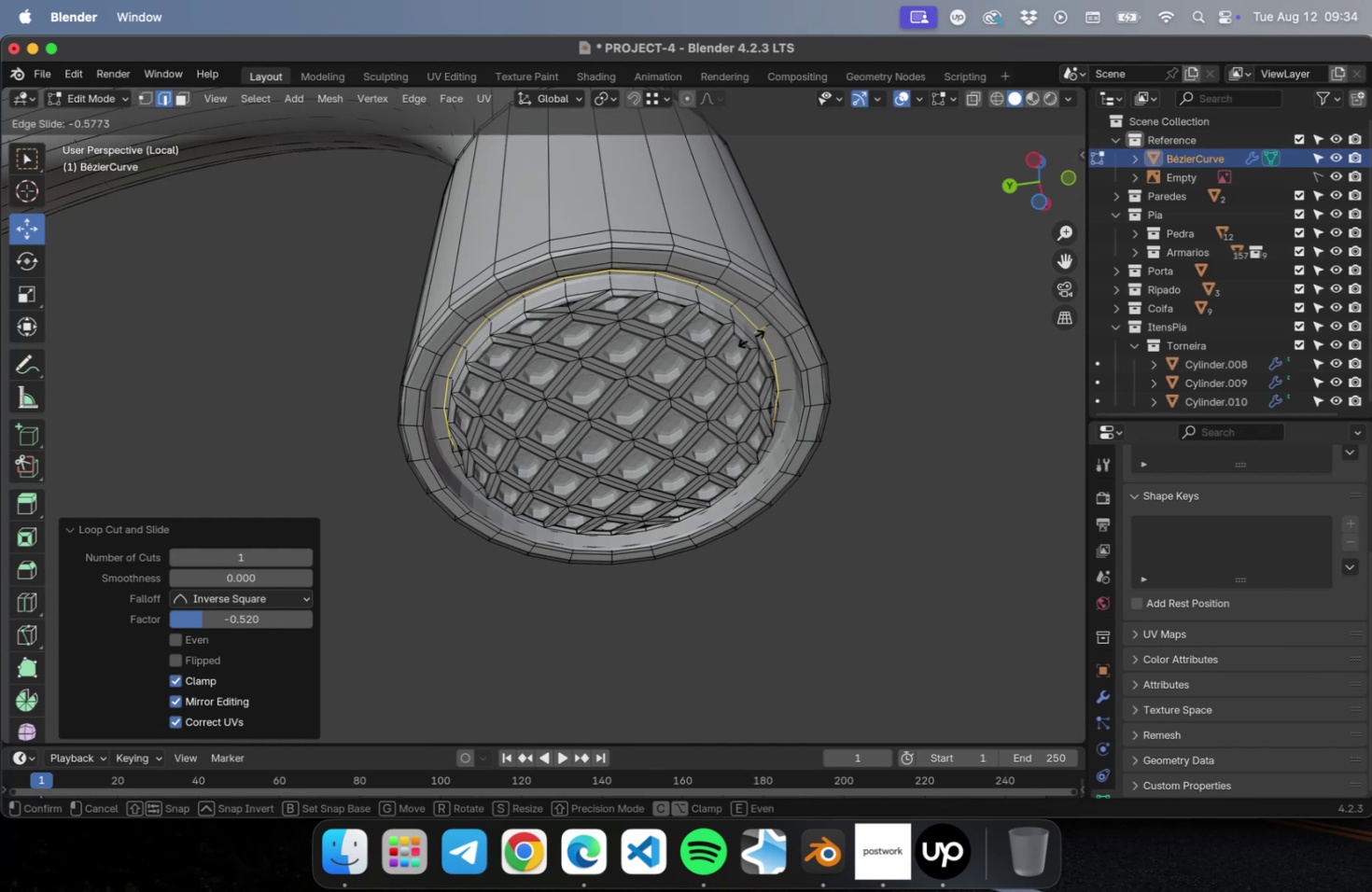 
left_click([749, 341])
 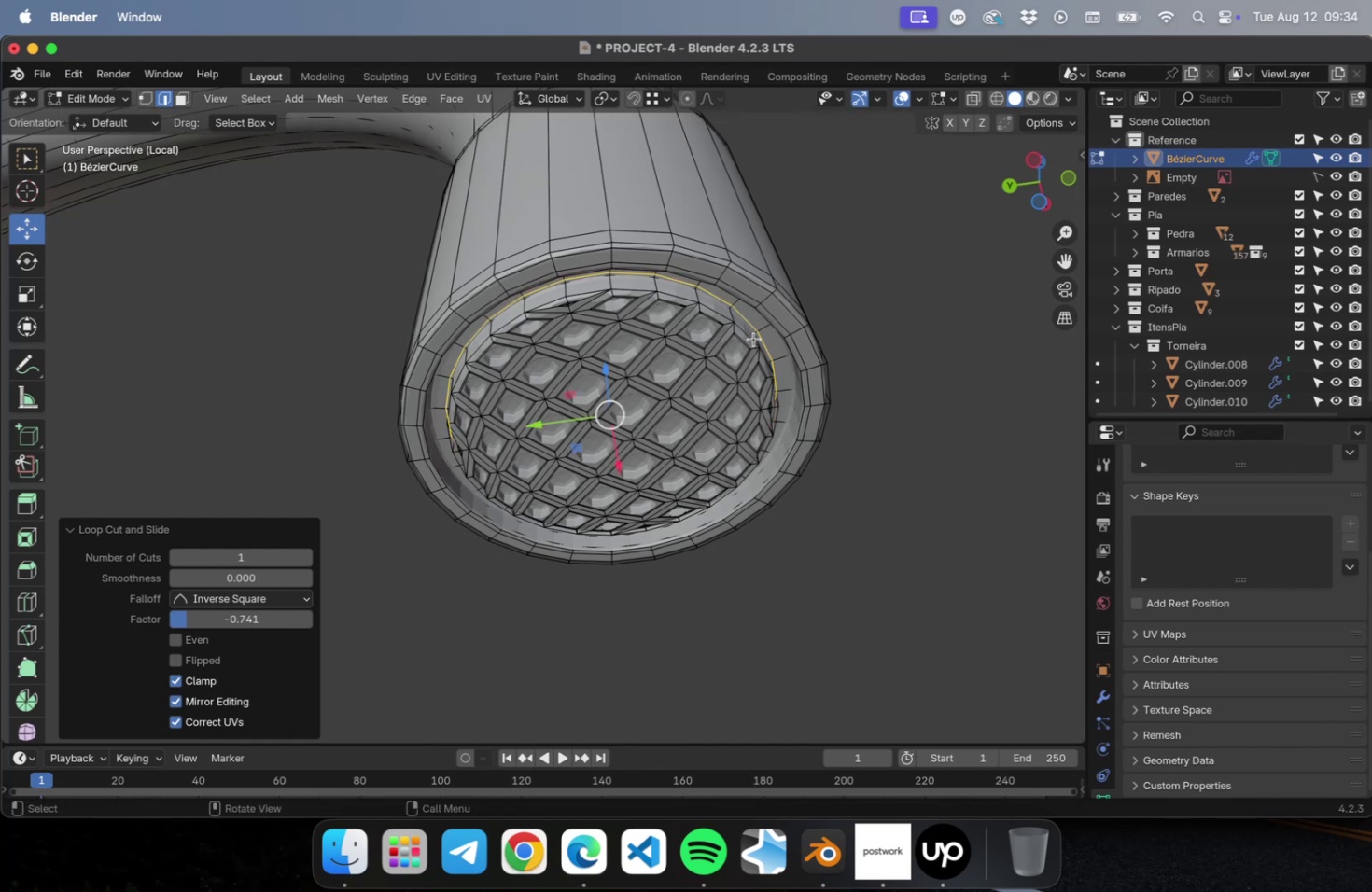 
key(Meta+CommandLeft)
 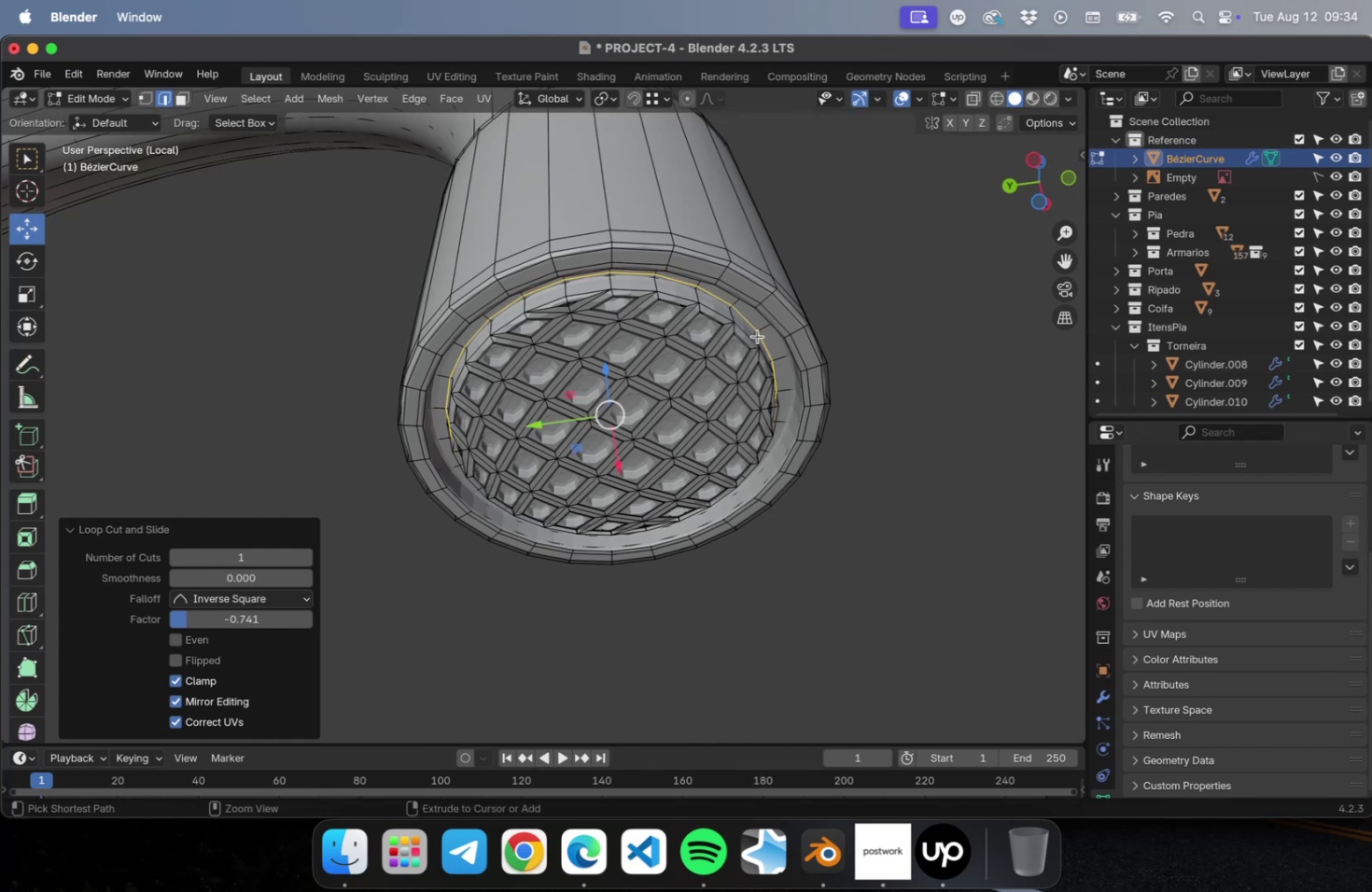 
key(Meta+R)
 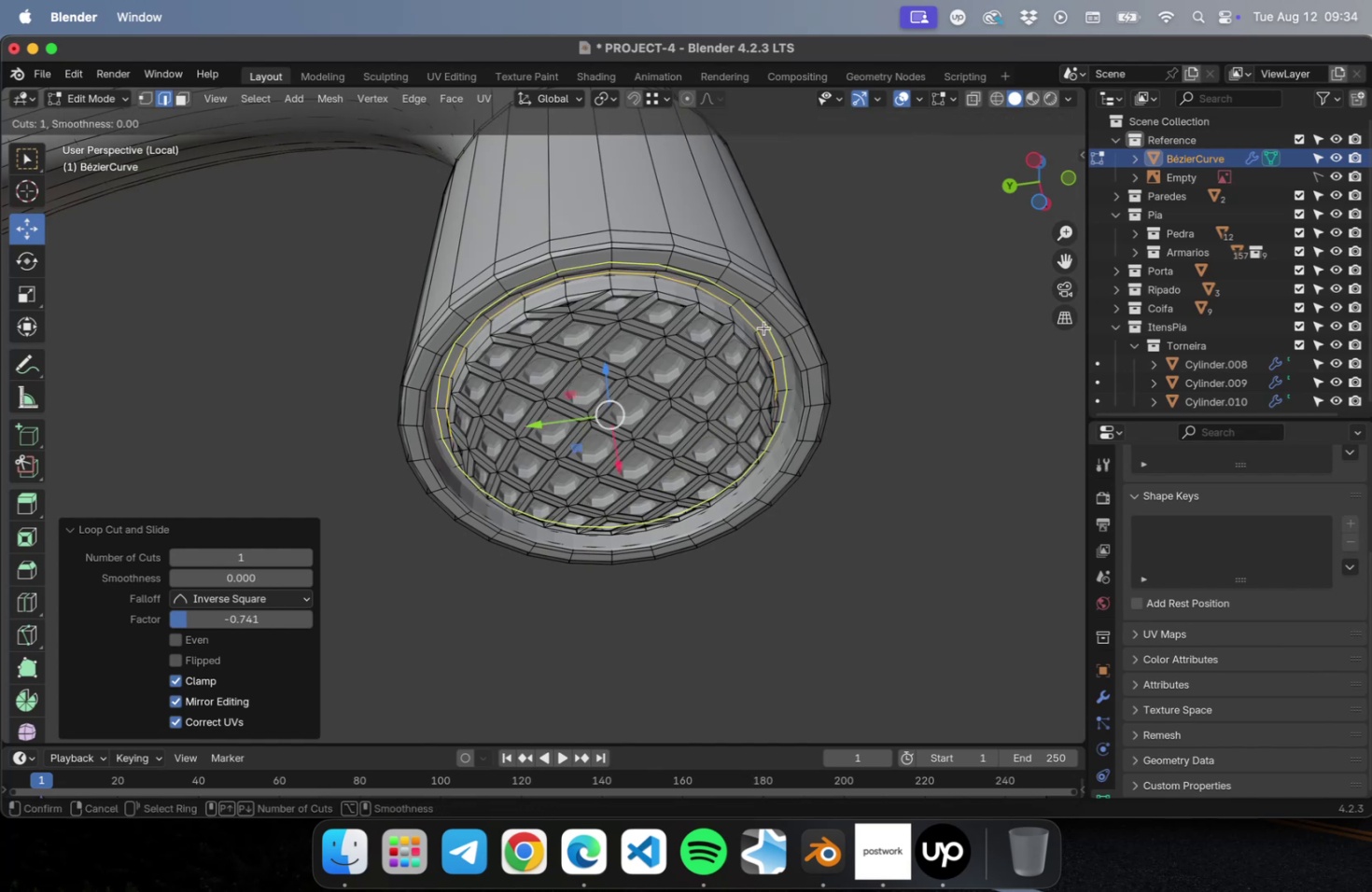 
left_click([763, 328])
 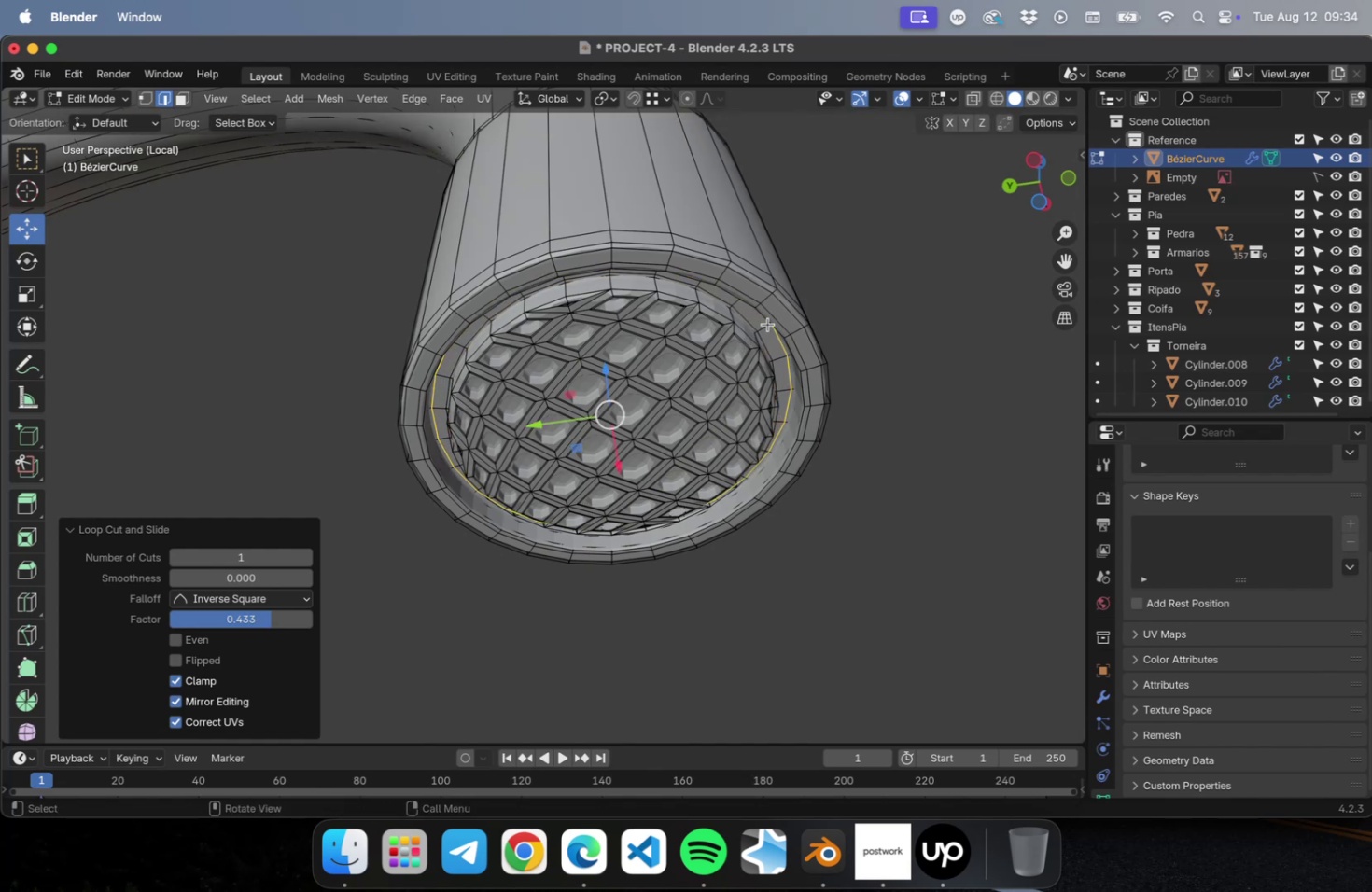 
key(Meta+CommandLeft)
 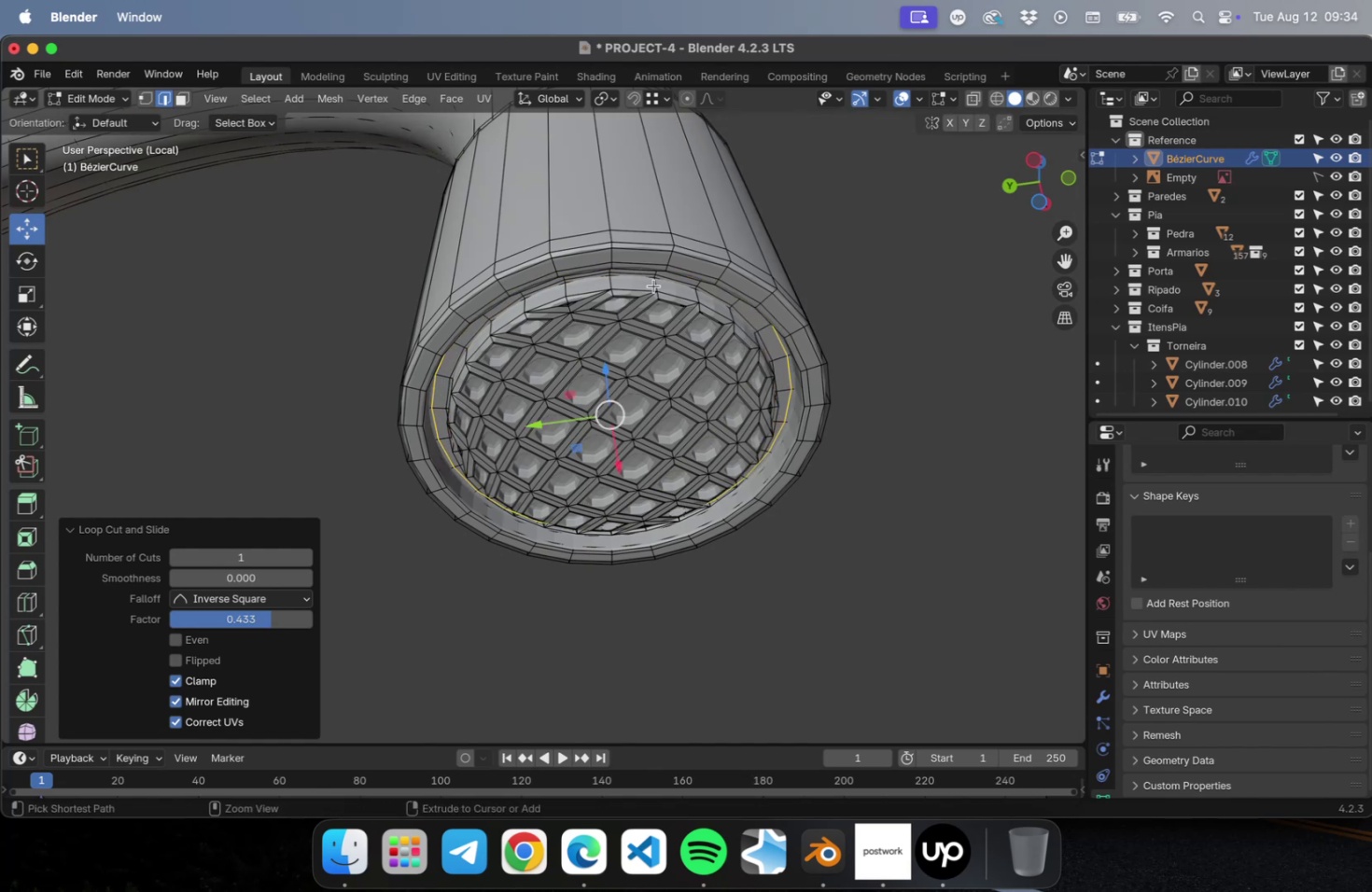 
key(Meta+R)
 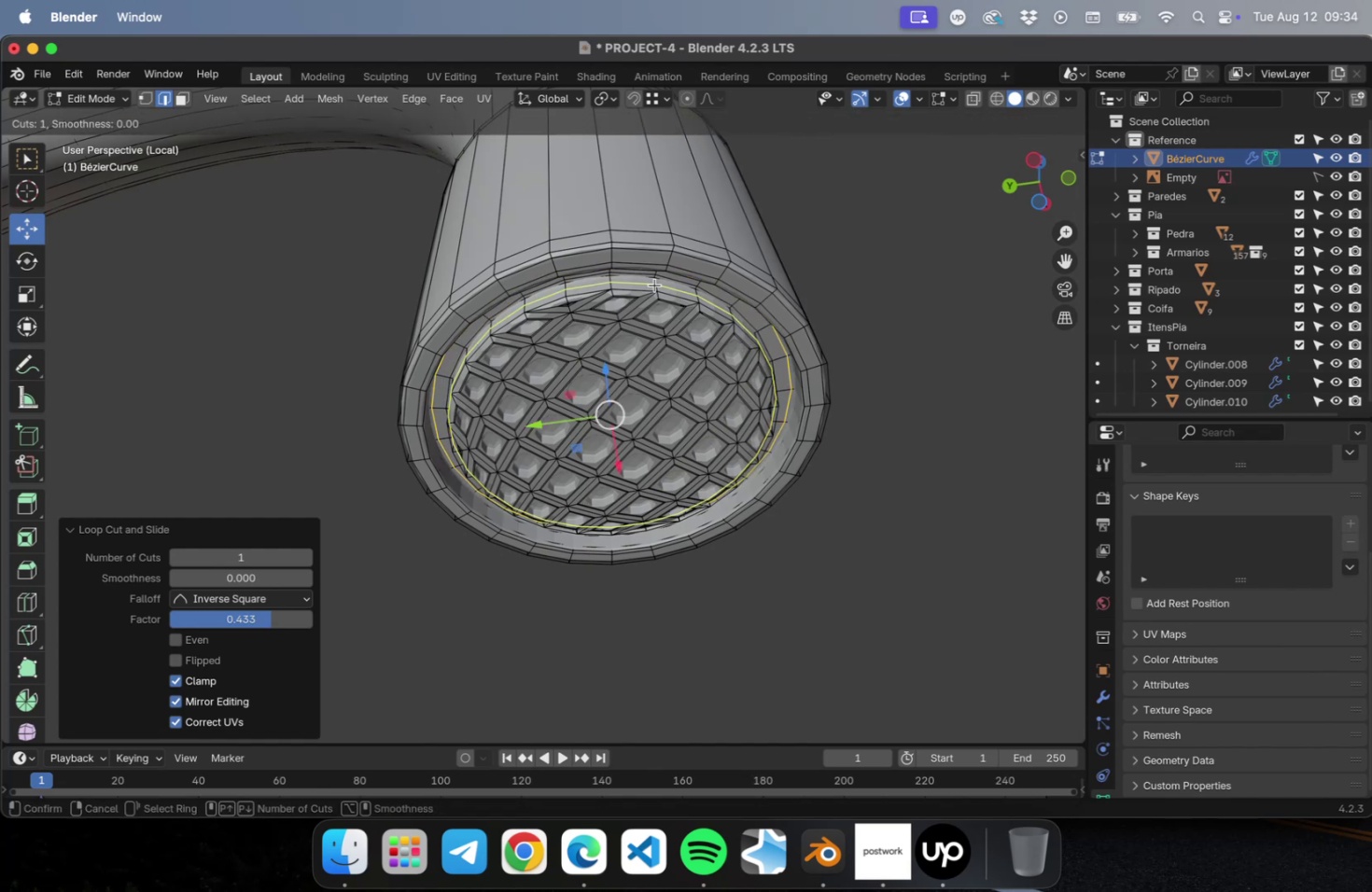 
left_click([654, 285])
 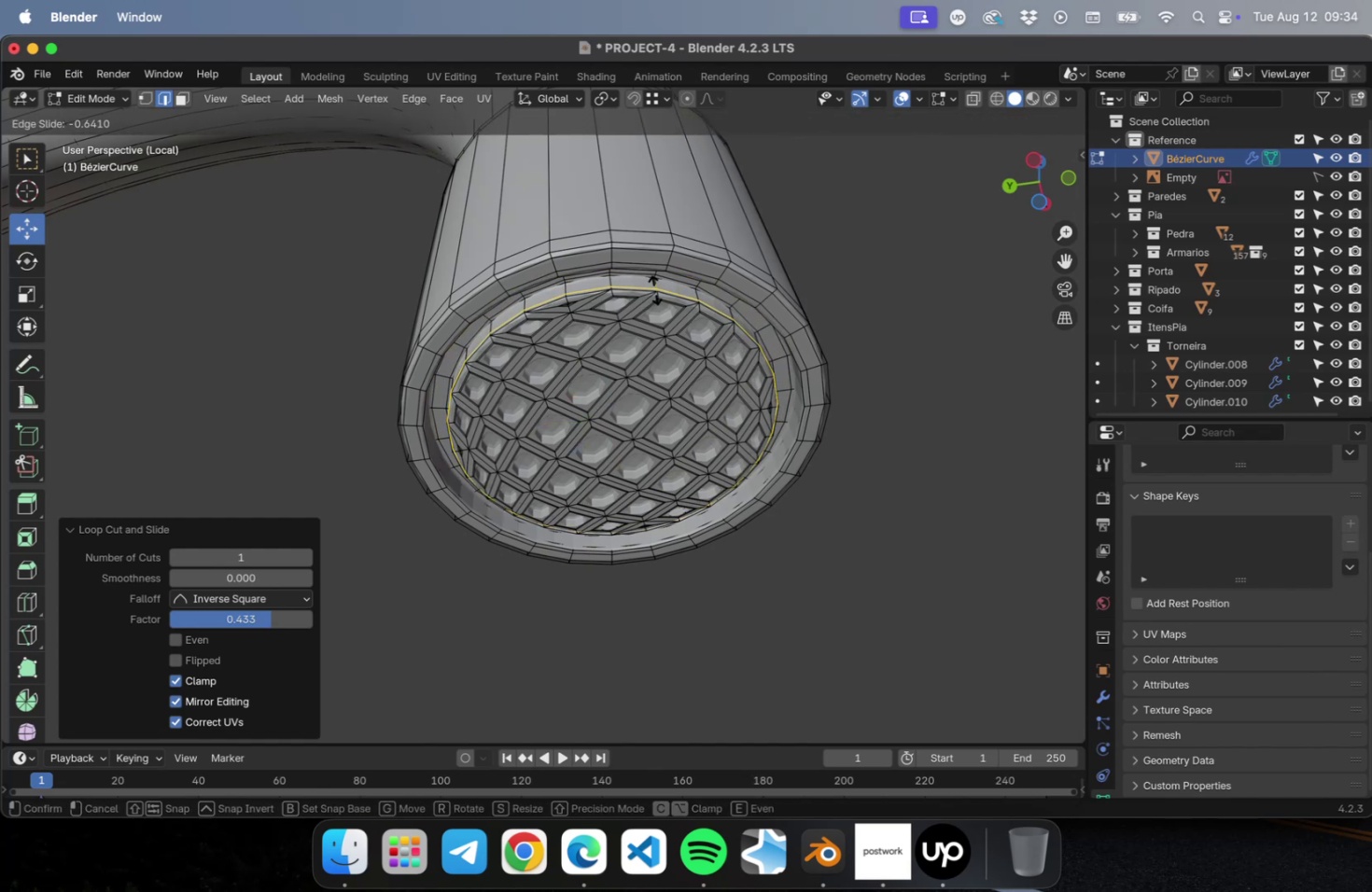 
left_click([654, 289])
 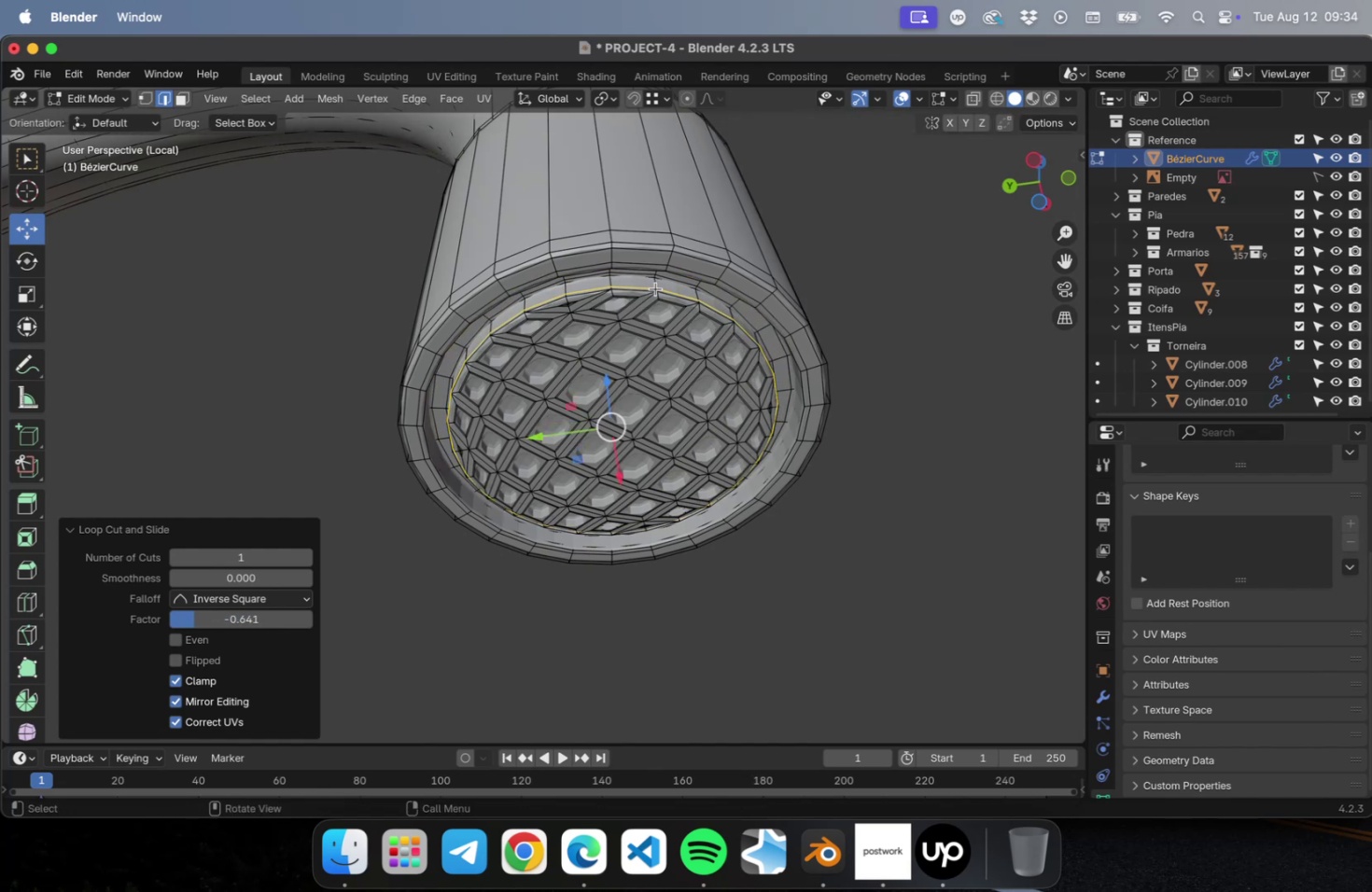 
key(Meta+R)
 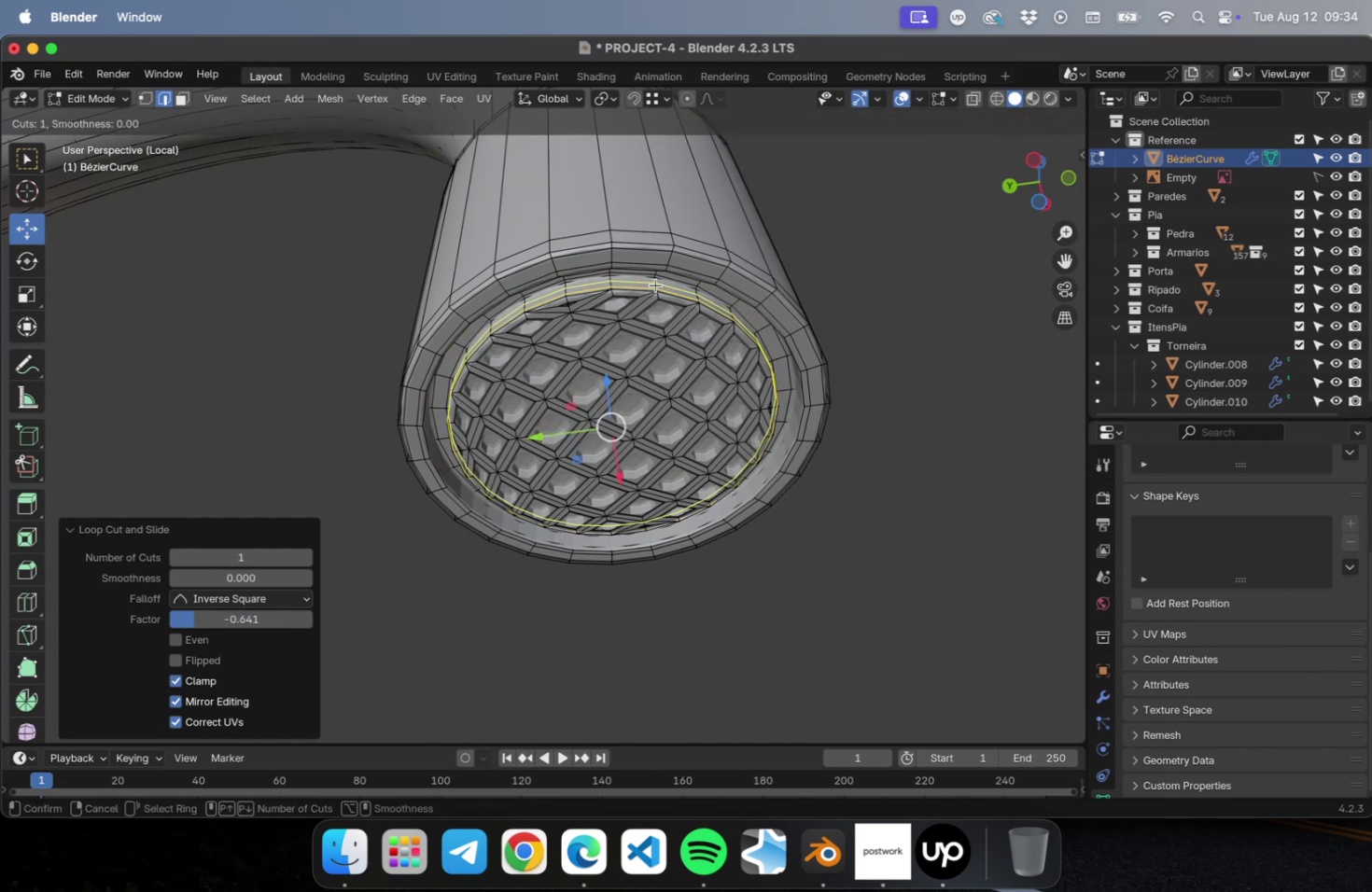 
left_click([655, 285])
 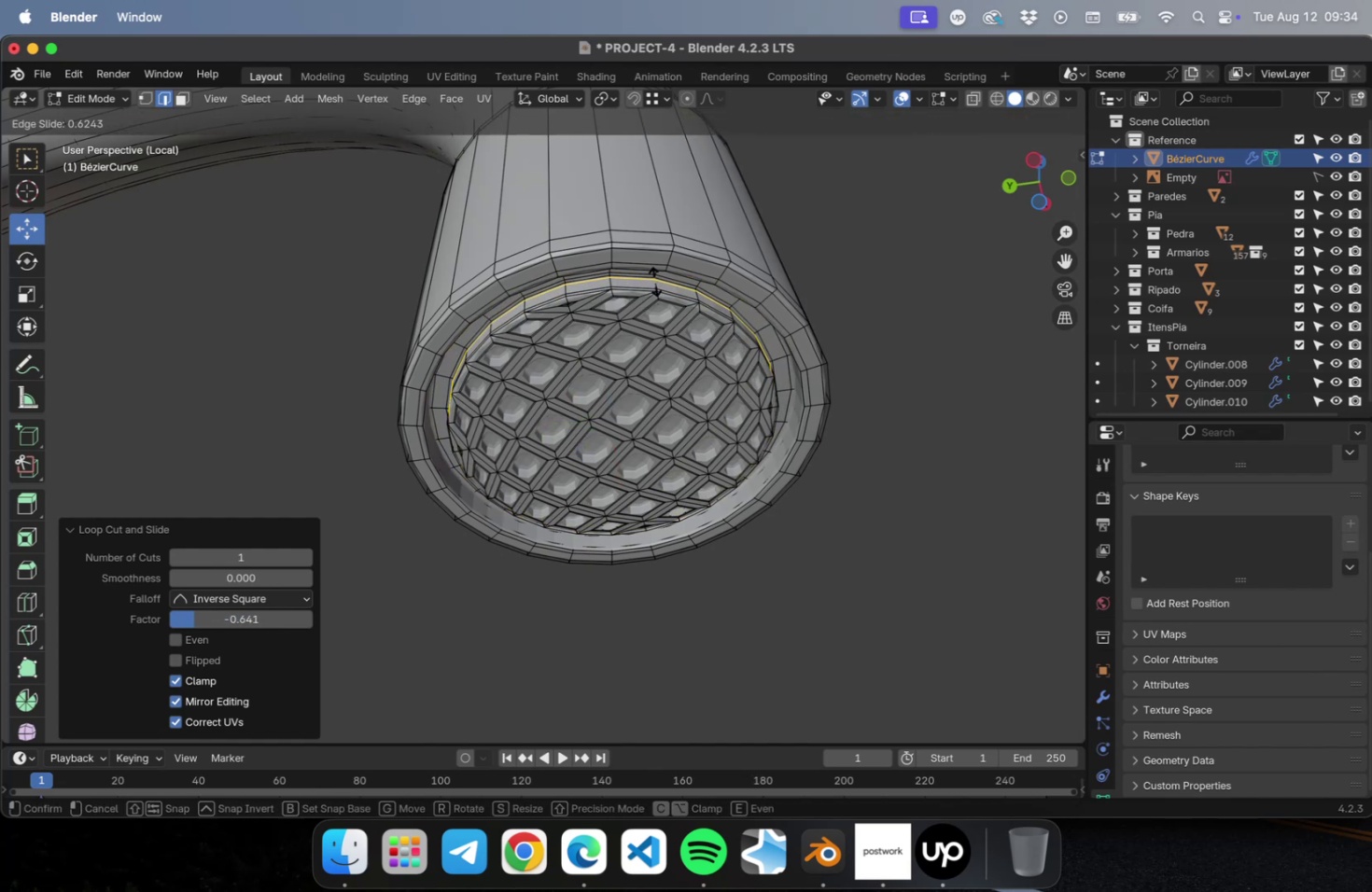 
left_click([654, 281])
 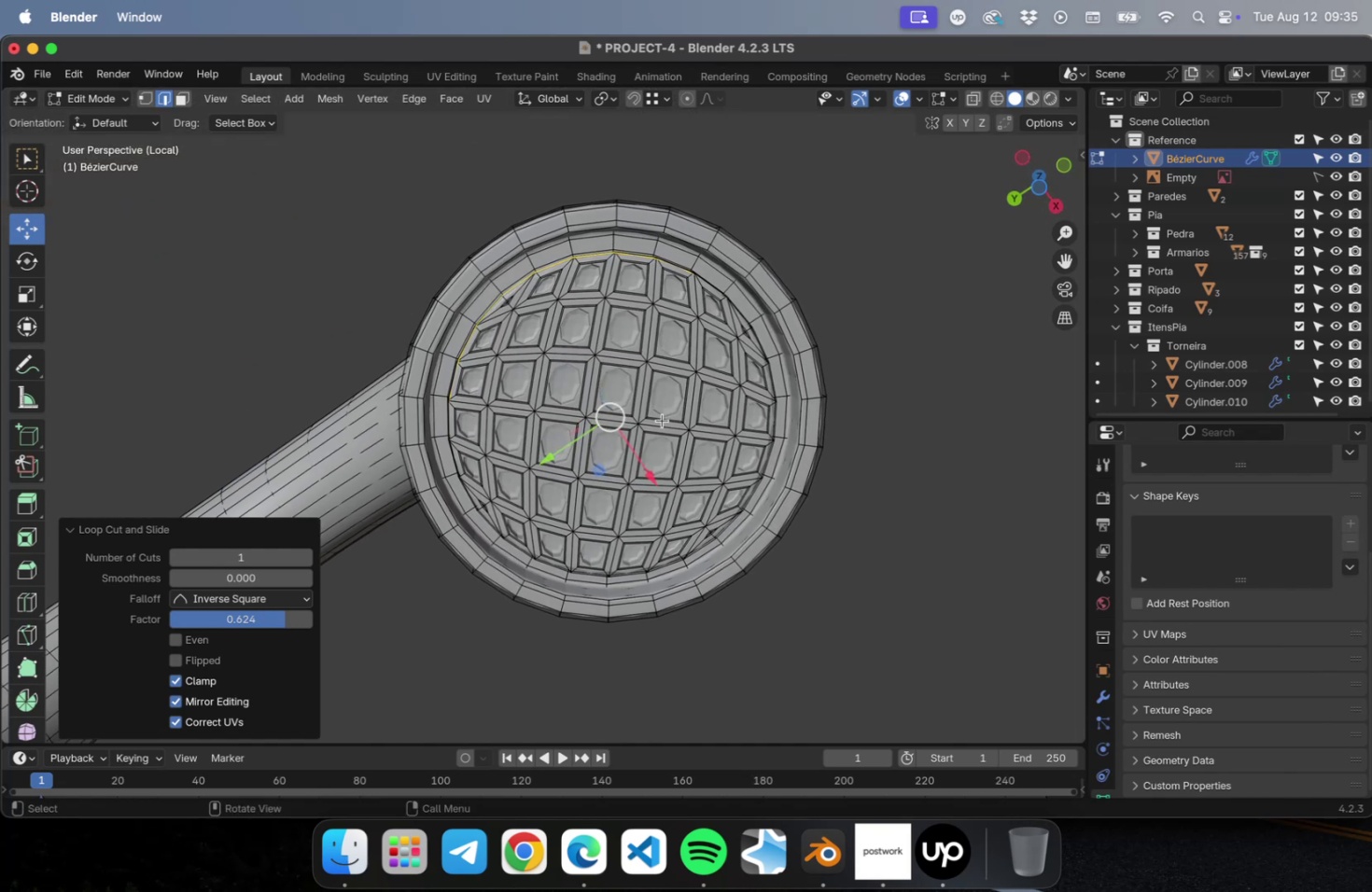 
key(Tab)
 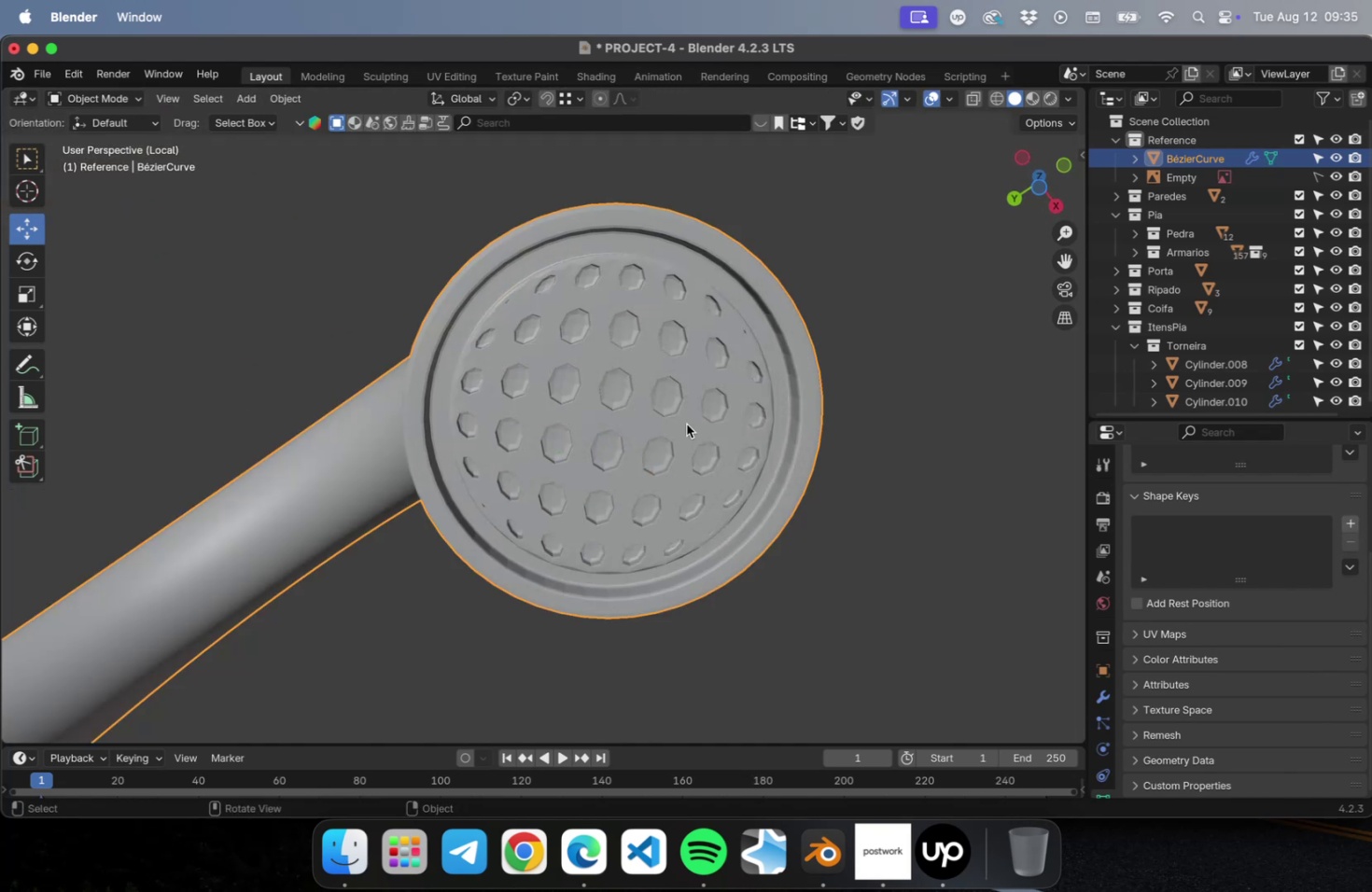 
left_click([665, 409])
 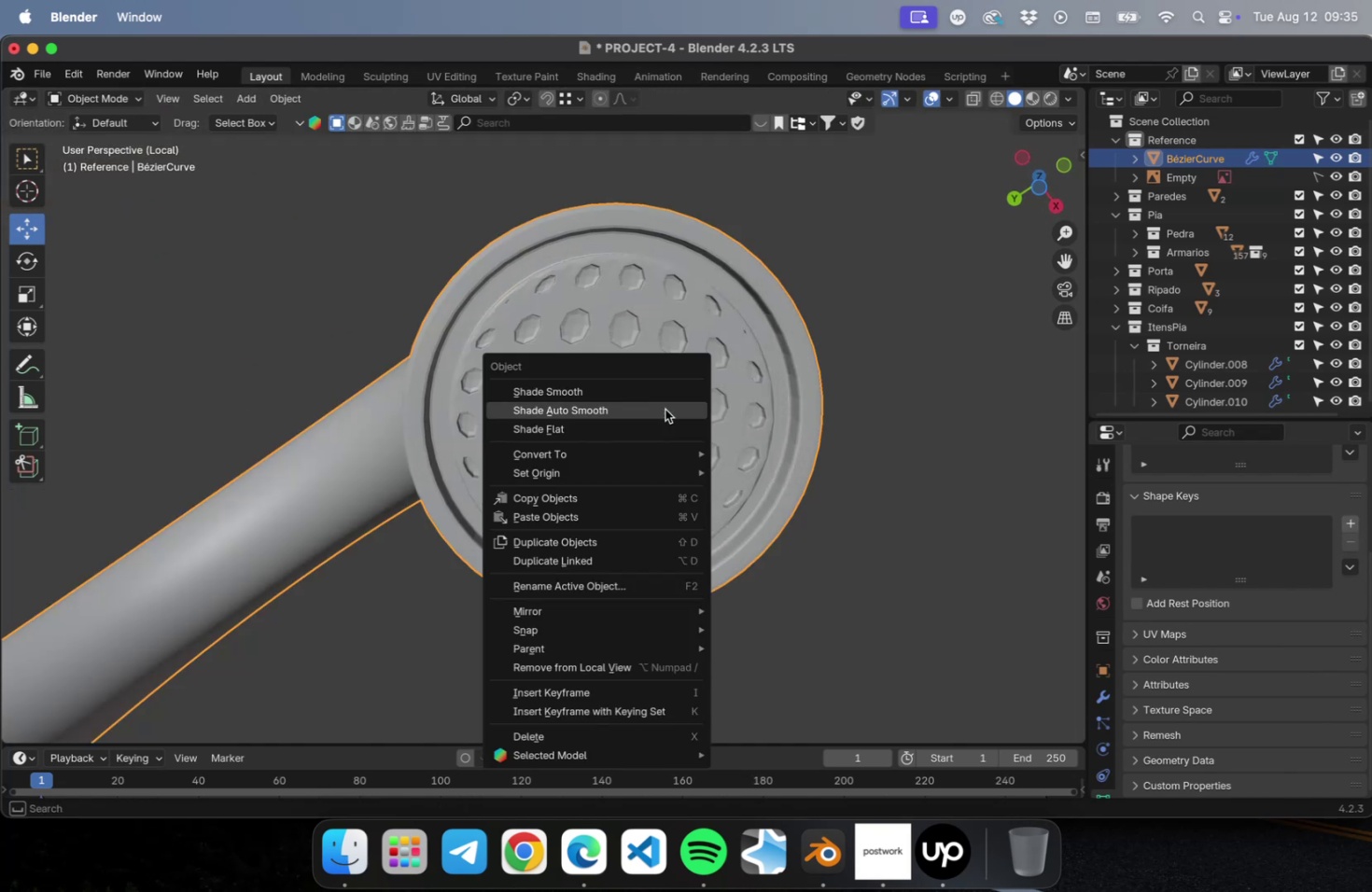 
right_click([665, 409])
 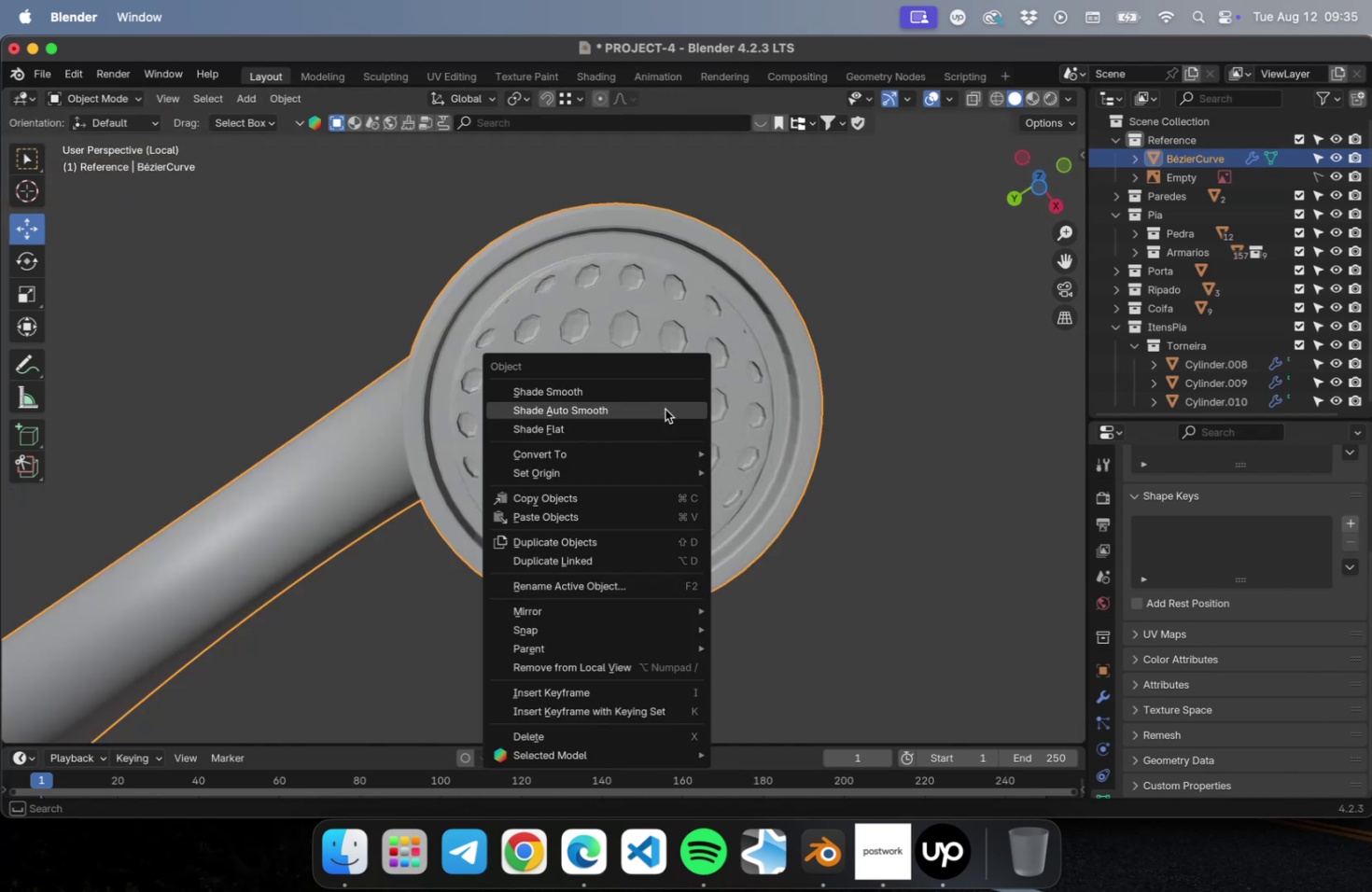 
left_click([665, 409])
 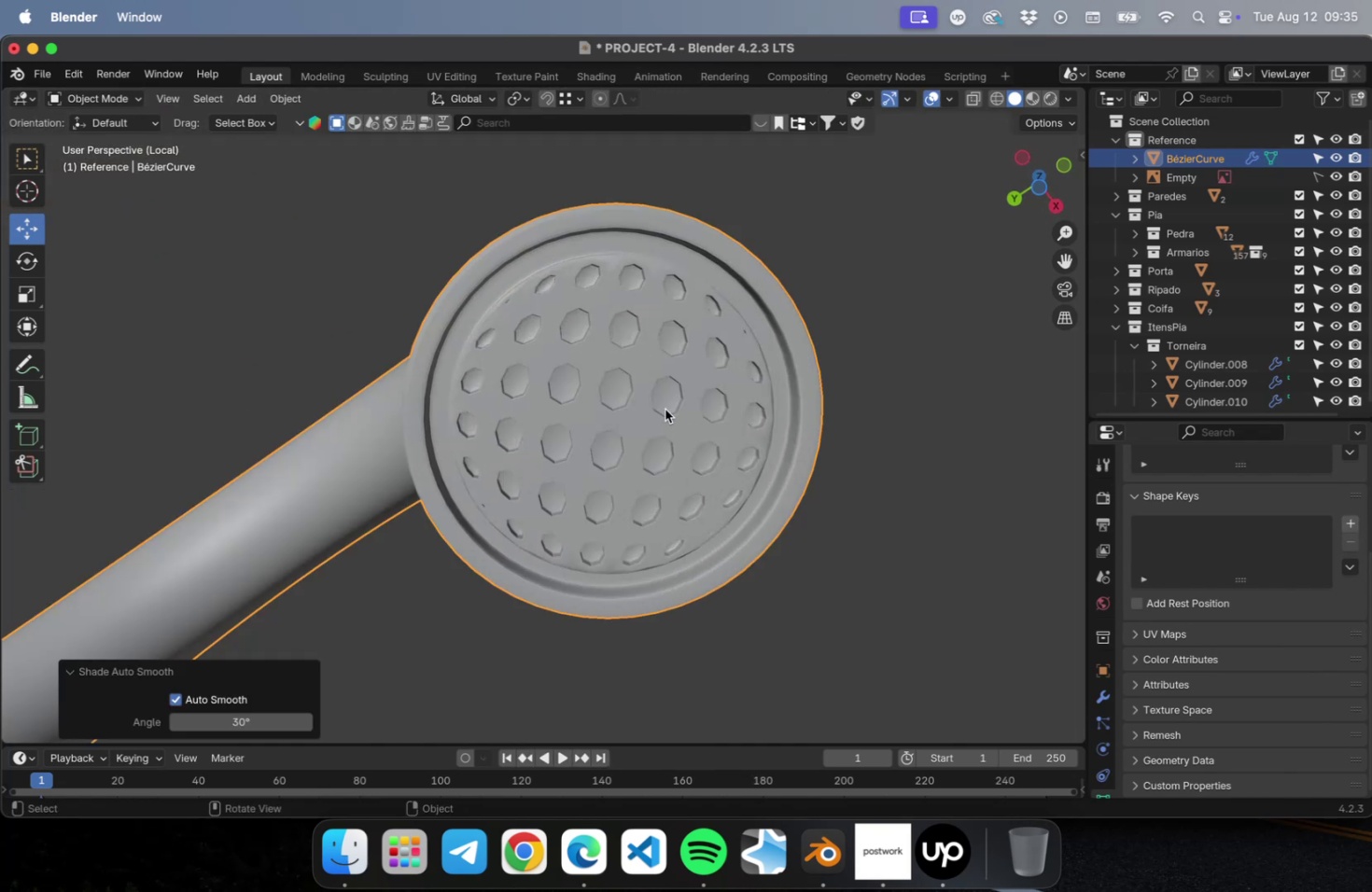 
key(Meta+1)
 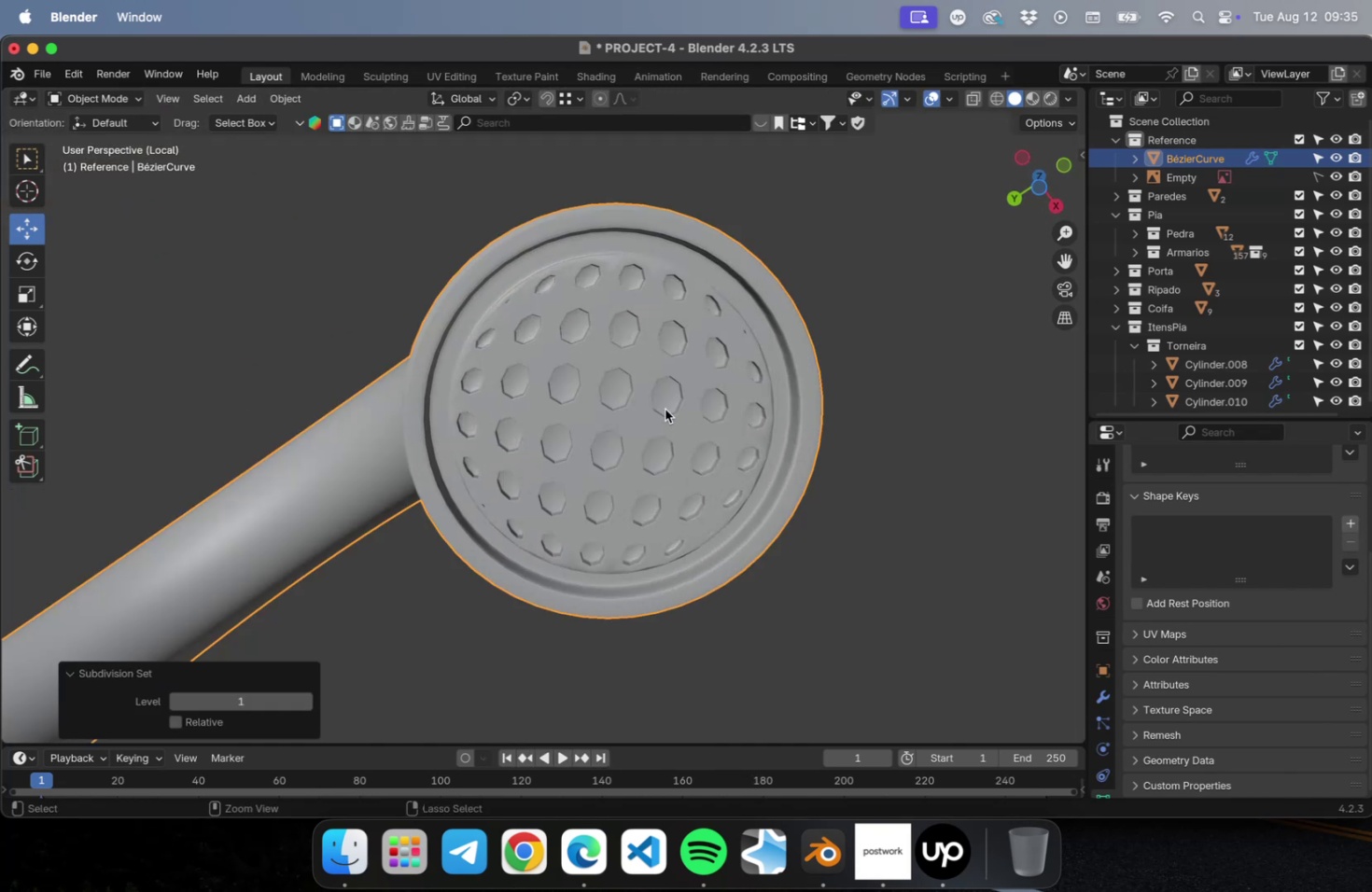 
key(Meta+2)
 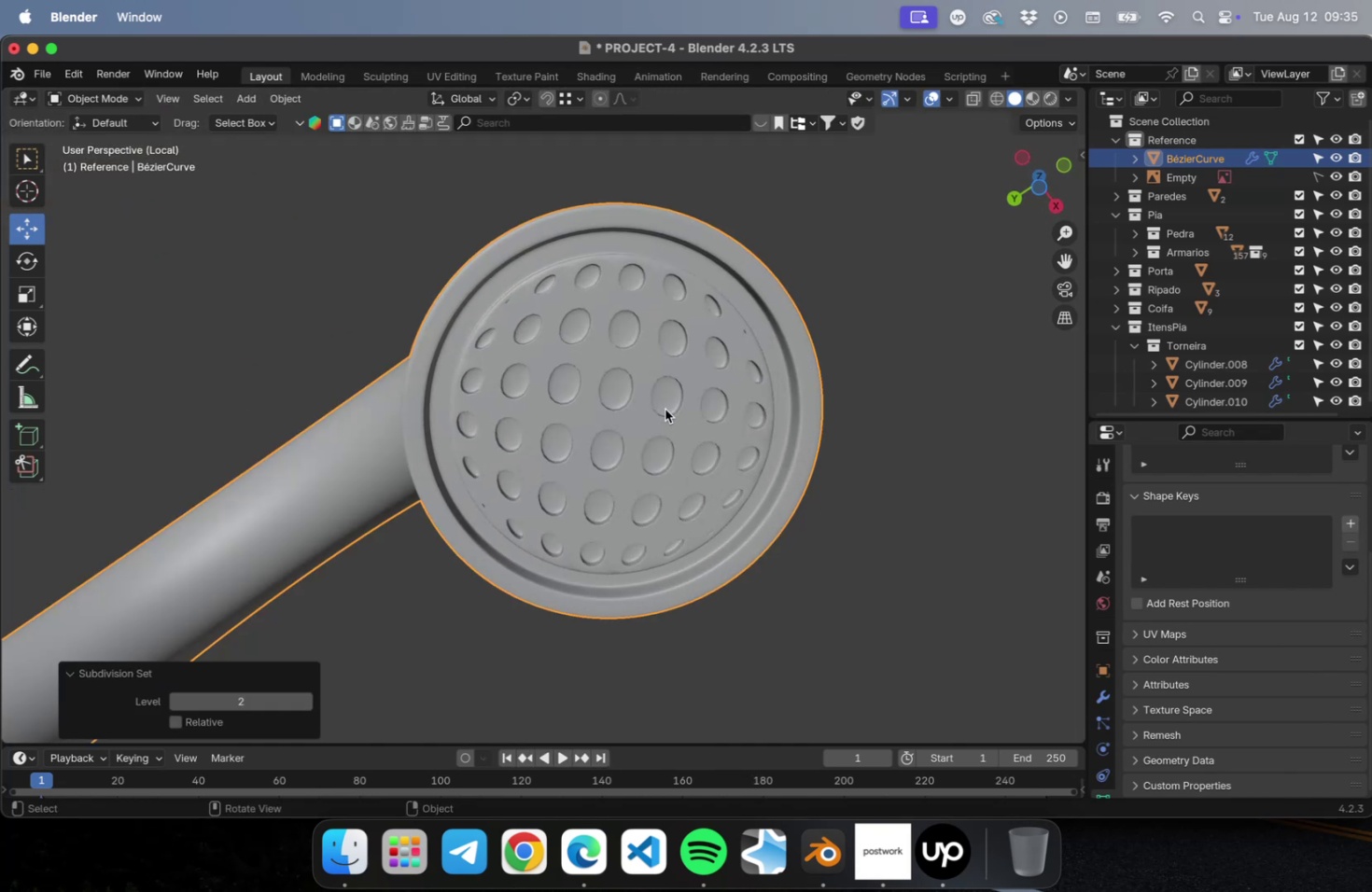 
key(Meta+CommandLeft)
 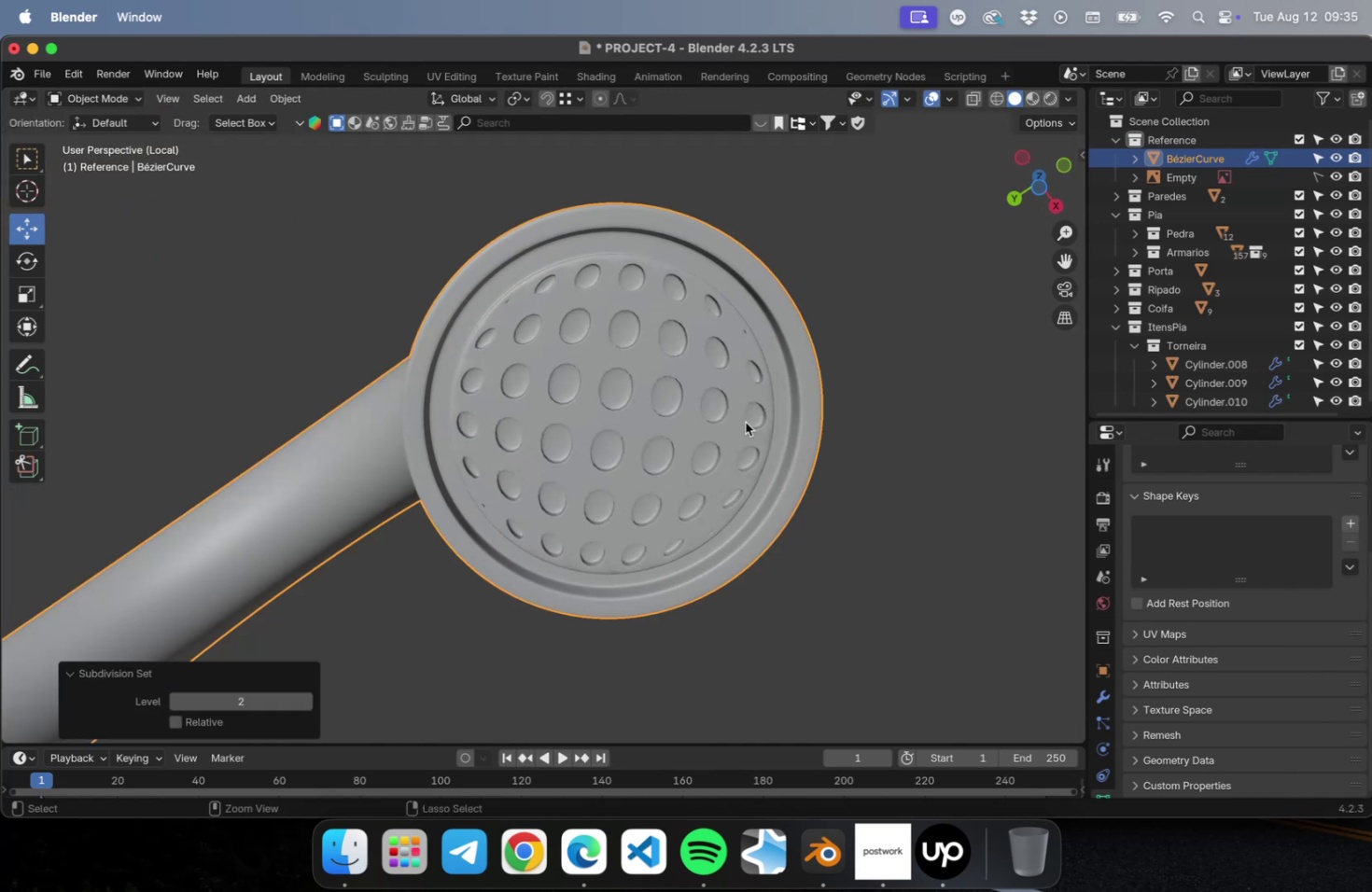 
key(Meta+S)
 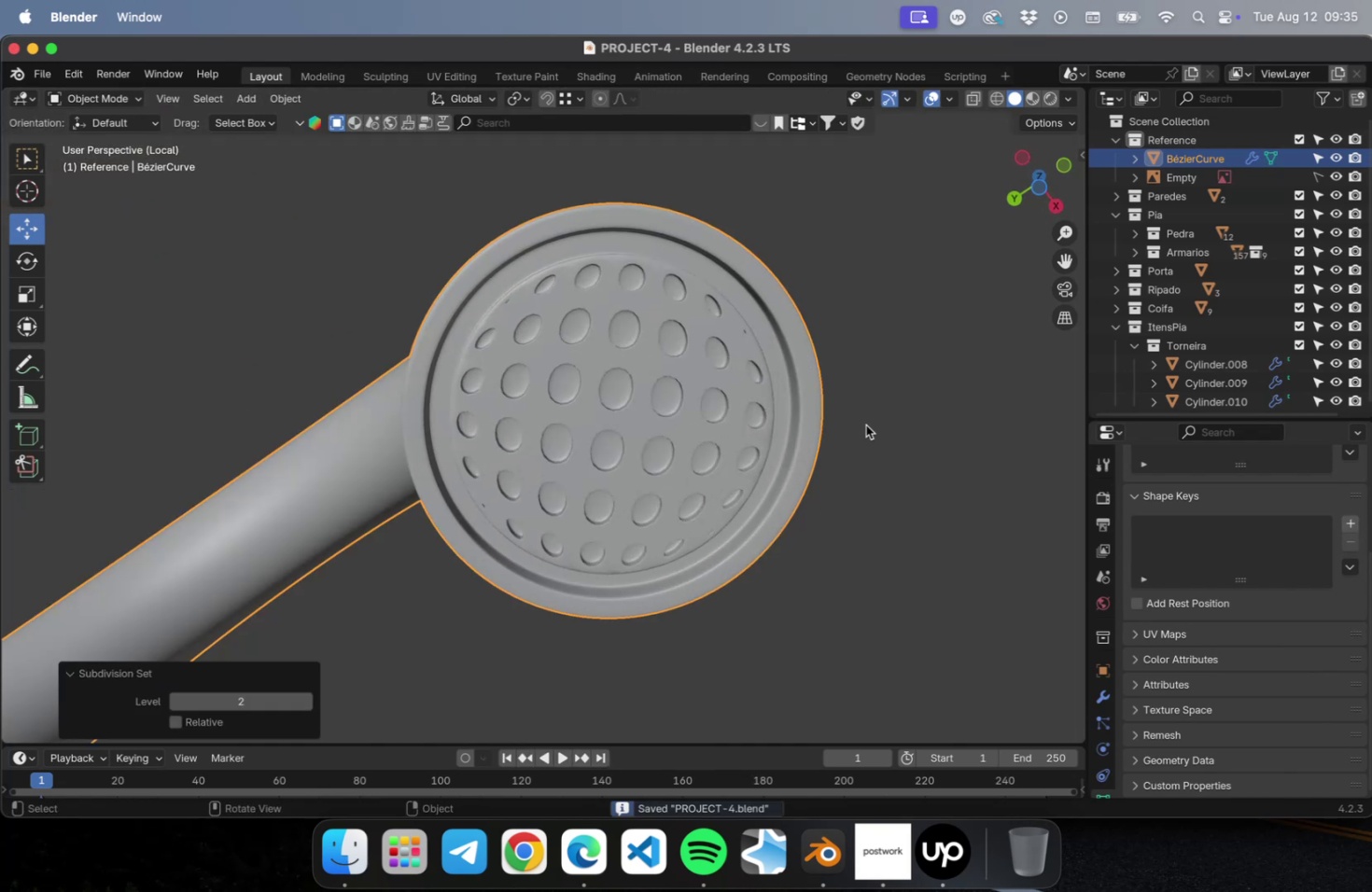 
left_click([865, 425])
 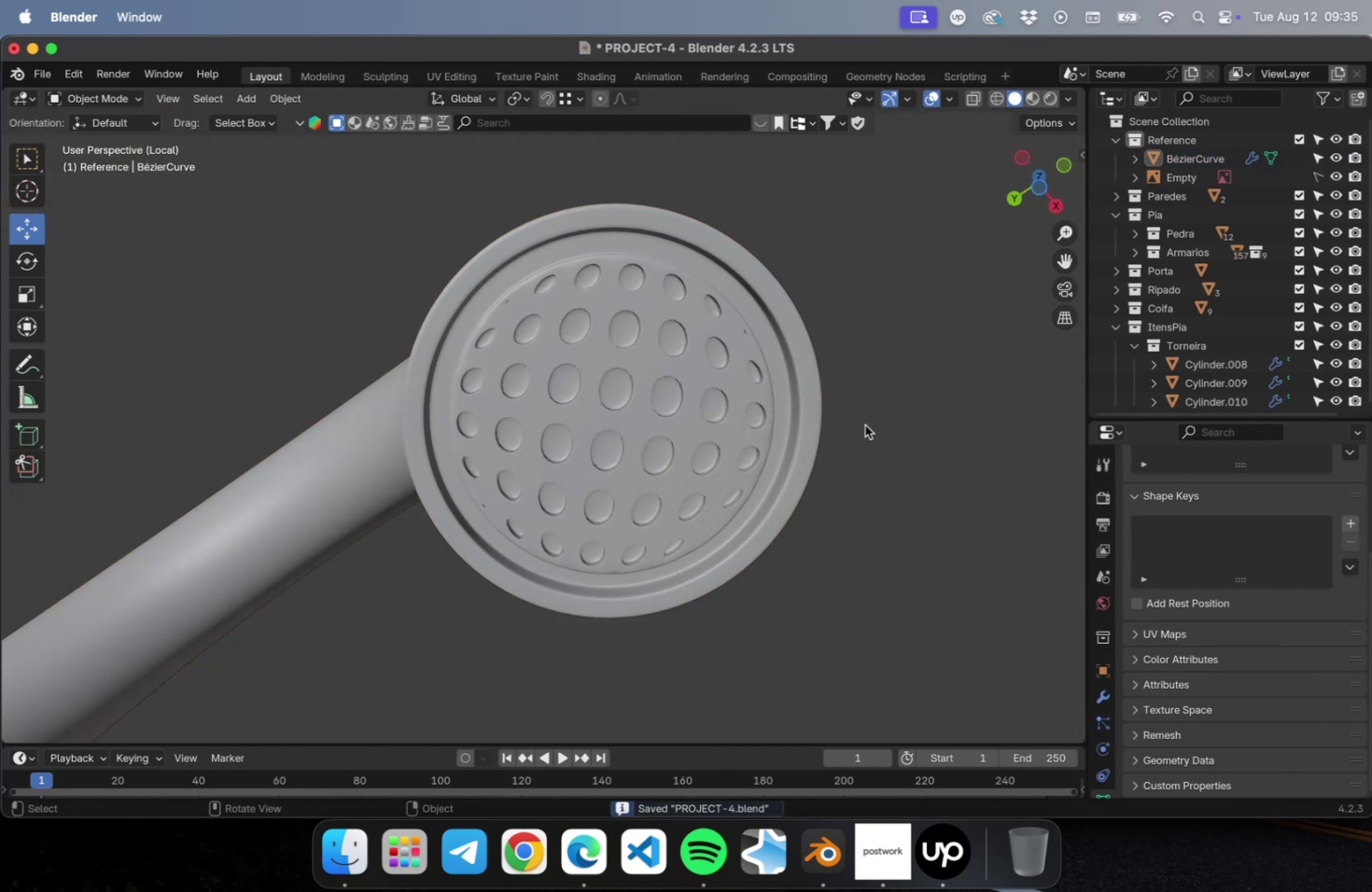 
scroll: coordinate [644, 495], scroll_direction: down, amount: 33.0
 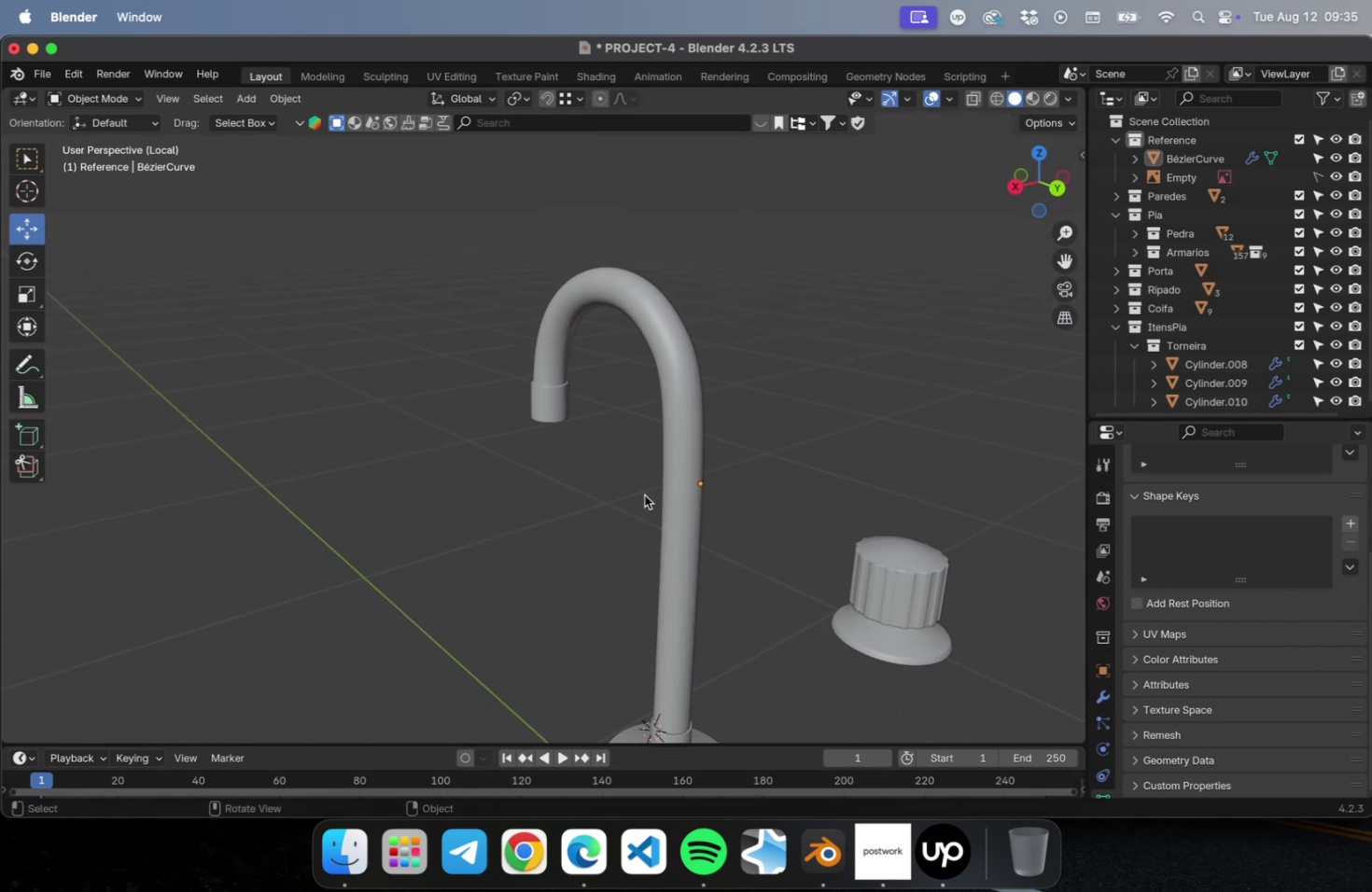 
hold_key(key=ShiftLeft, duration=0.43)
 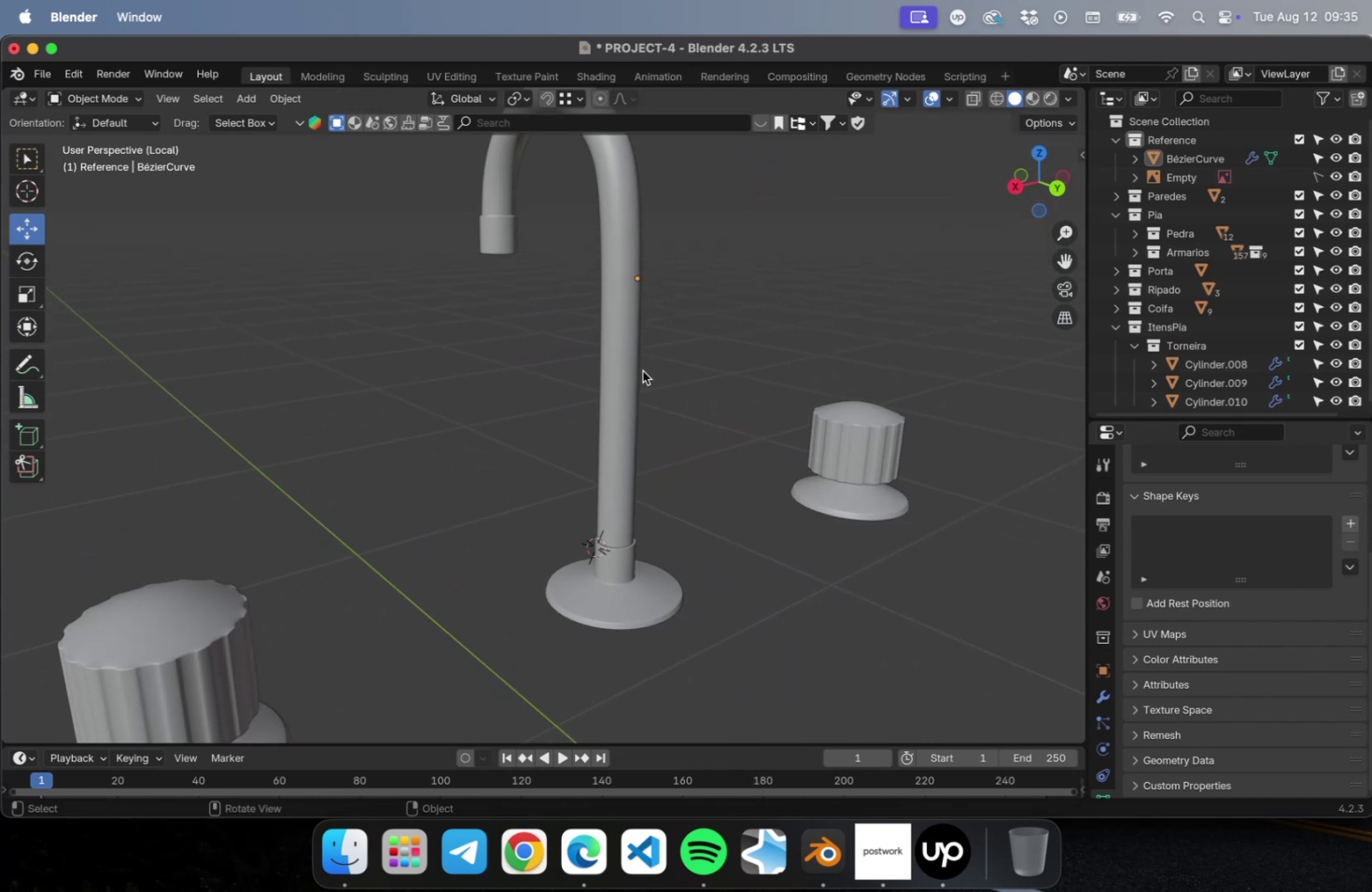 
key(Meta+S)
 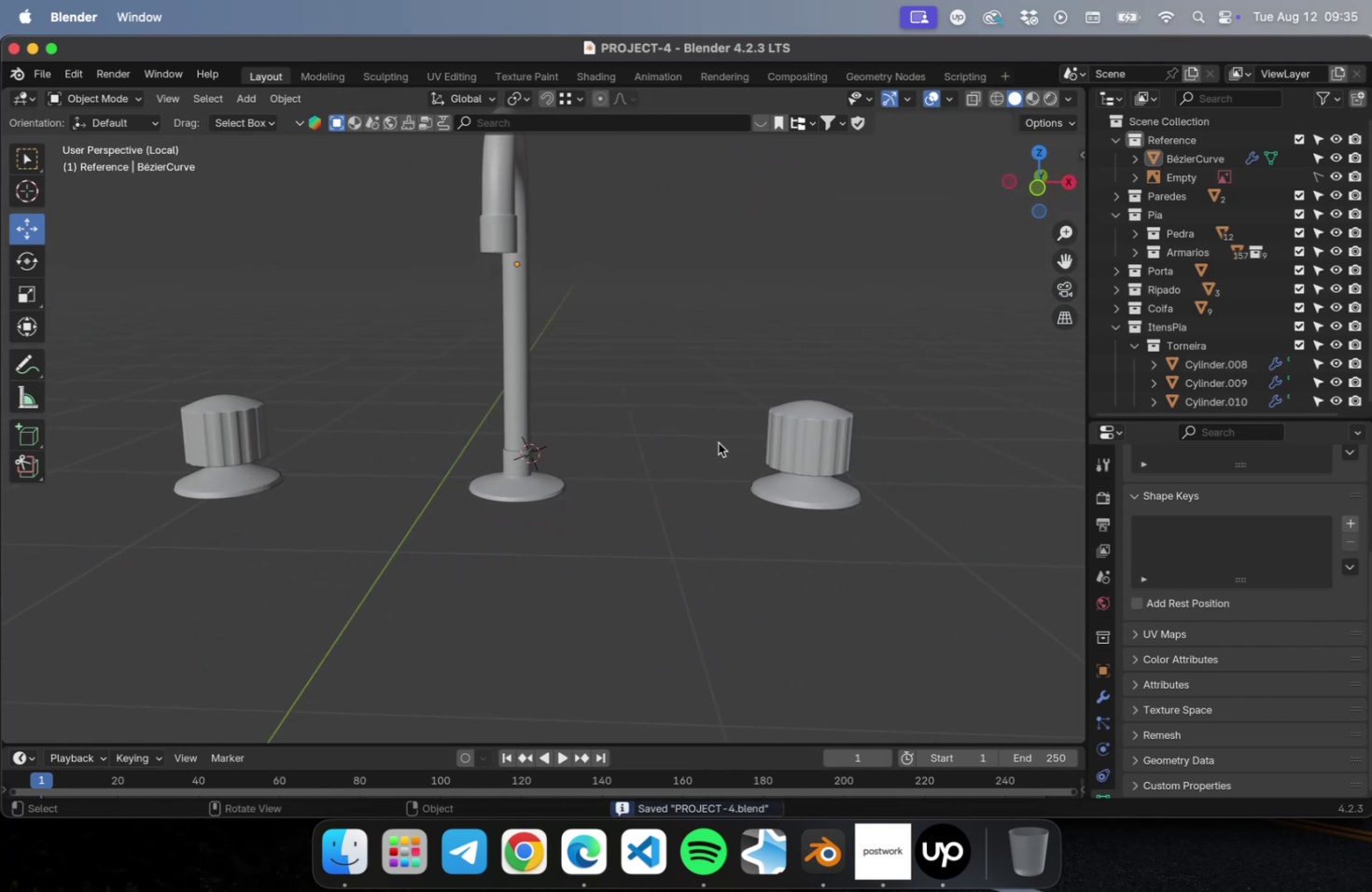 
left_click([541, 487])
 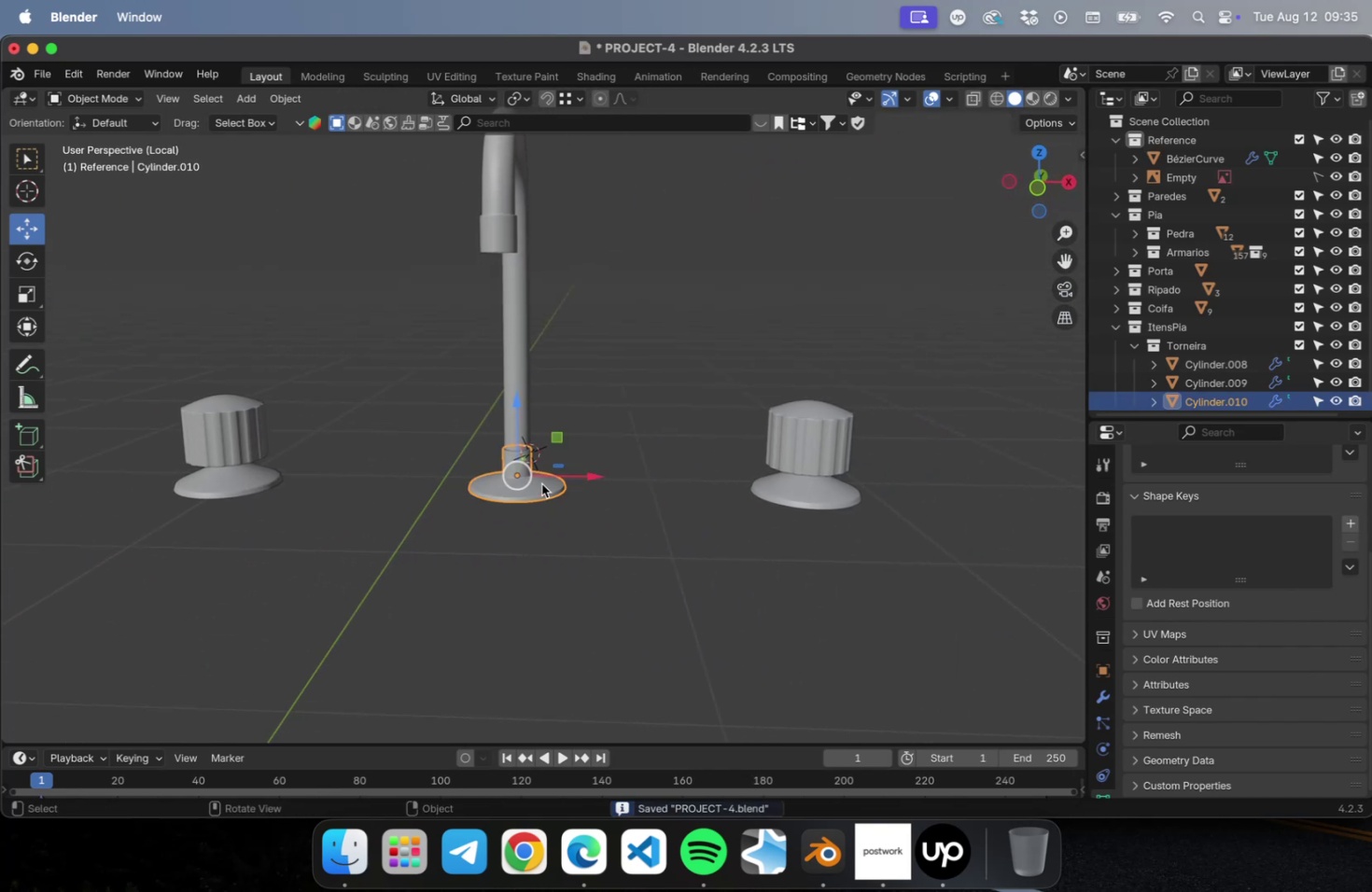 
hold_key(key=ShiftLeft, duration=0.76)
left_click([520, 353])
 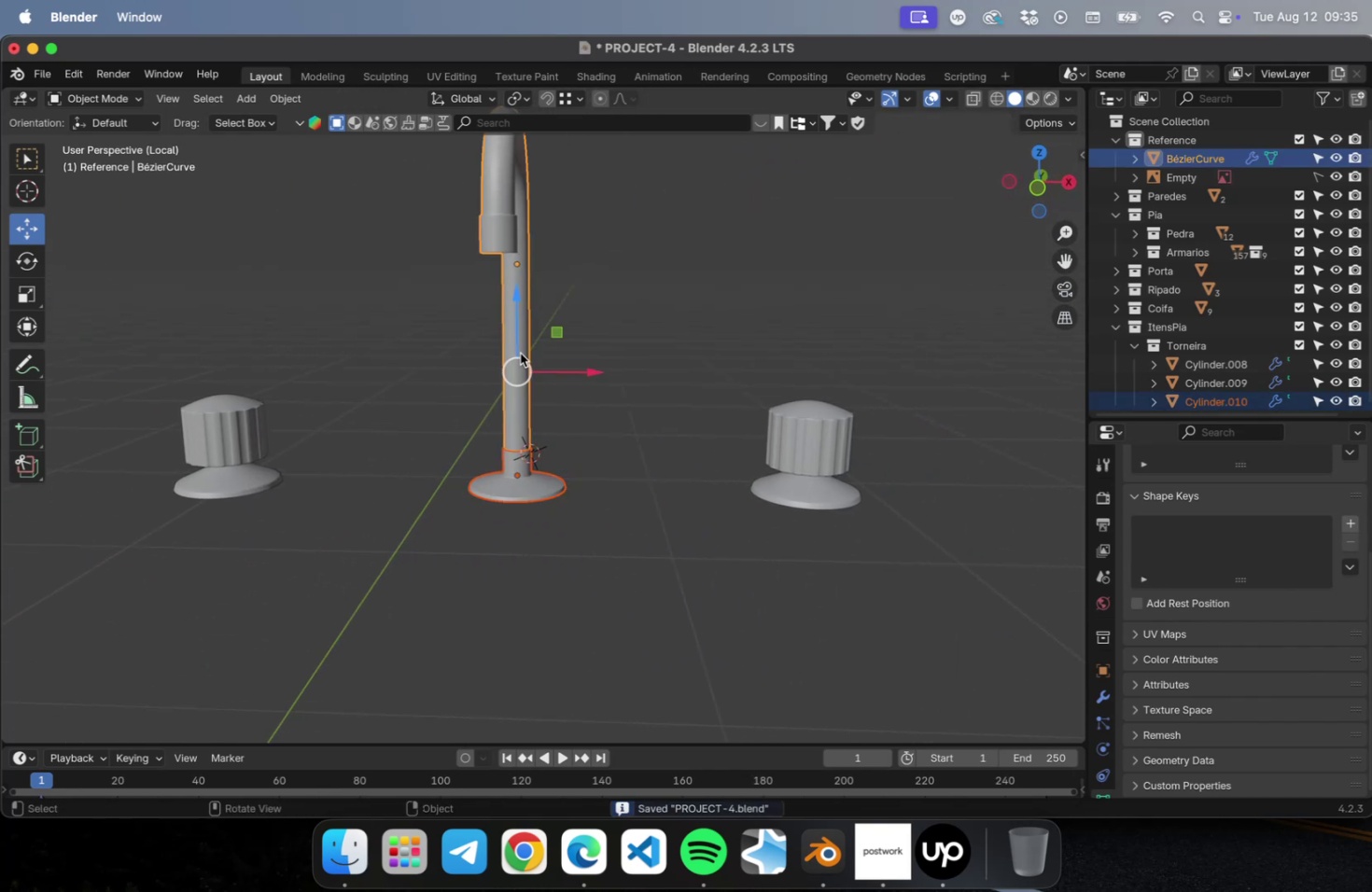 
key(Meta+P)
 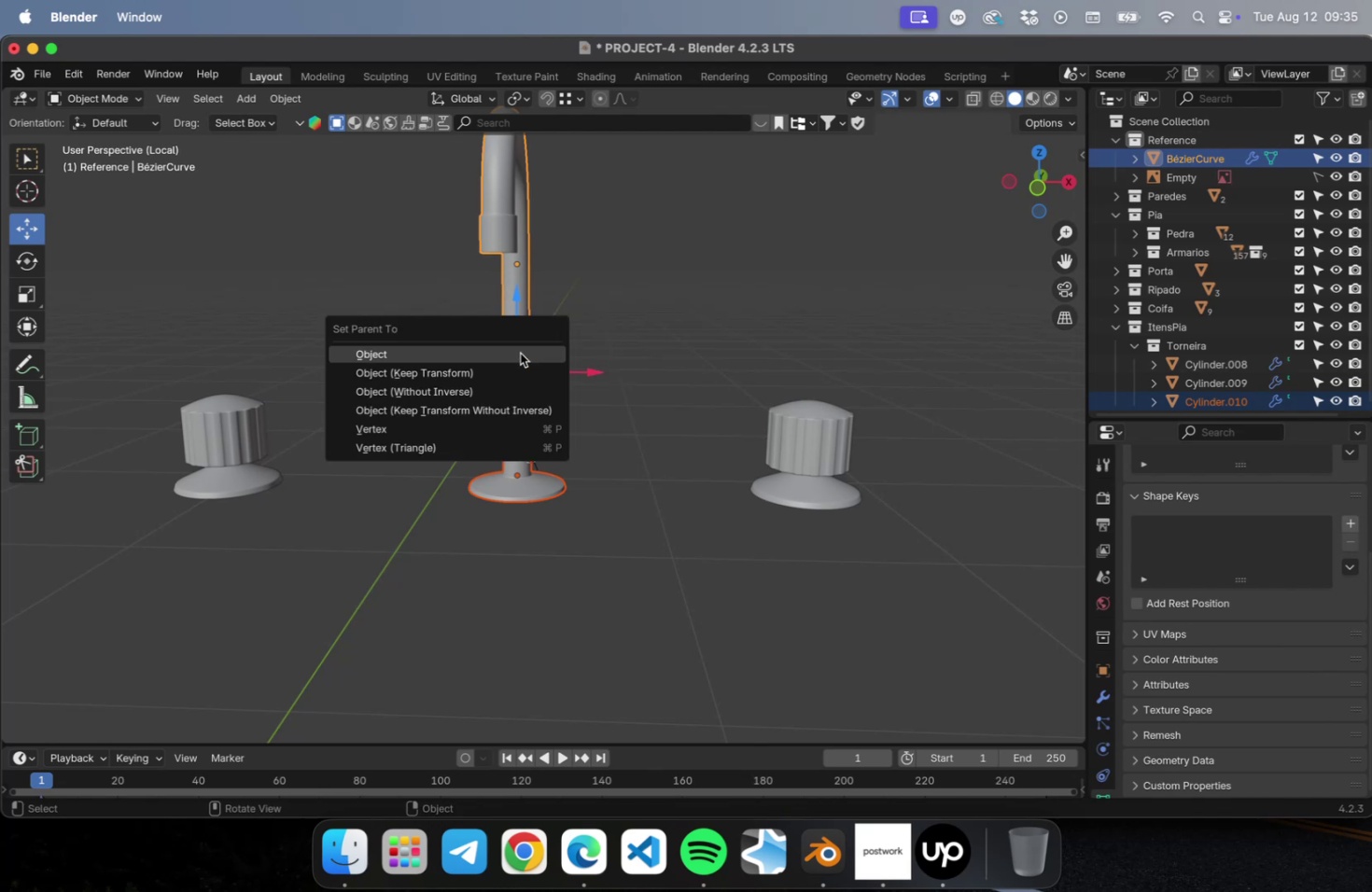 
left_click([520, 353])
 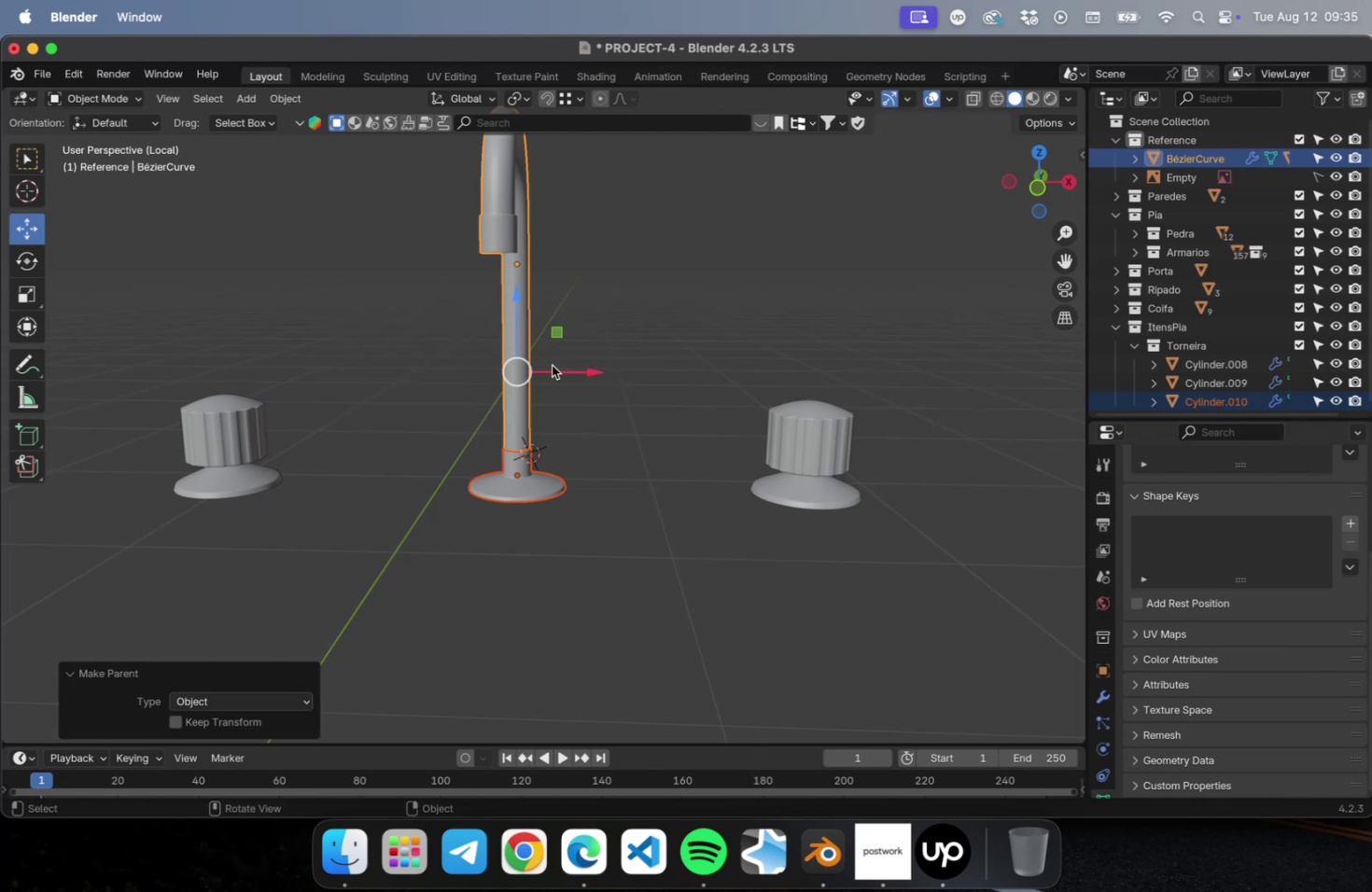 
scroll: coordinate [557, 372], scroll_direction: down, amount: 4.0
 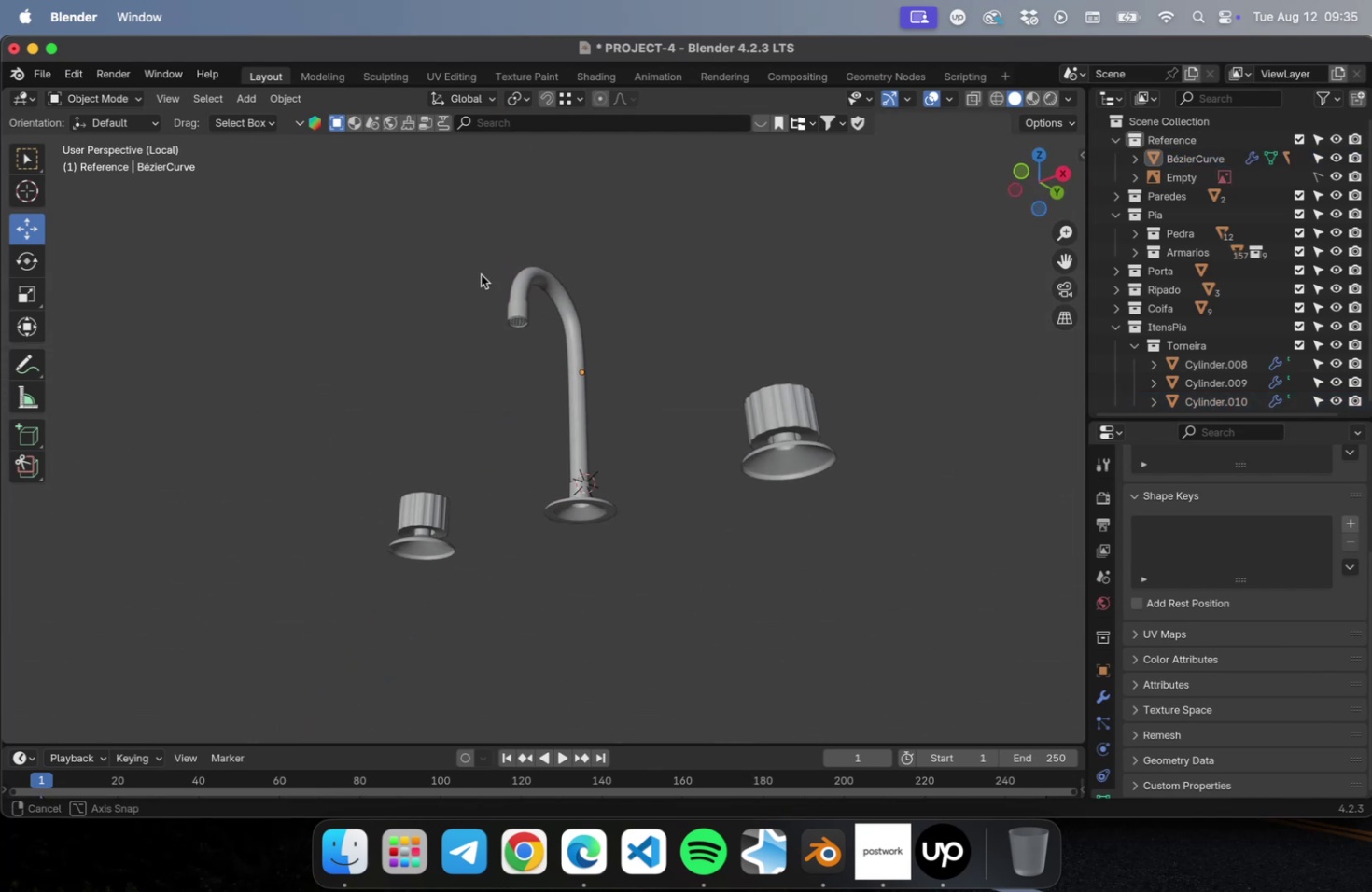 
scroll: coordinate [515, 341], scroll_direction: up, amount: 22.0
 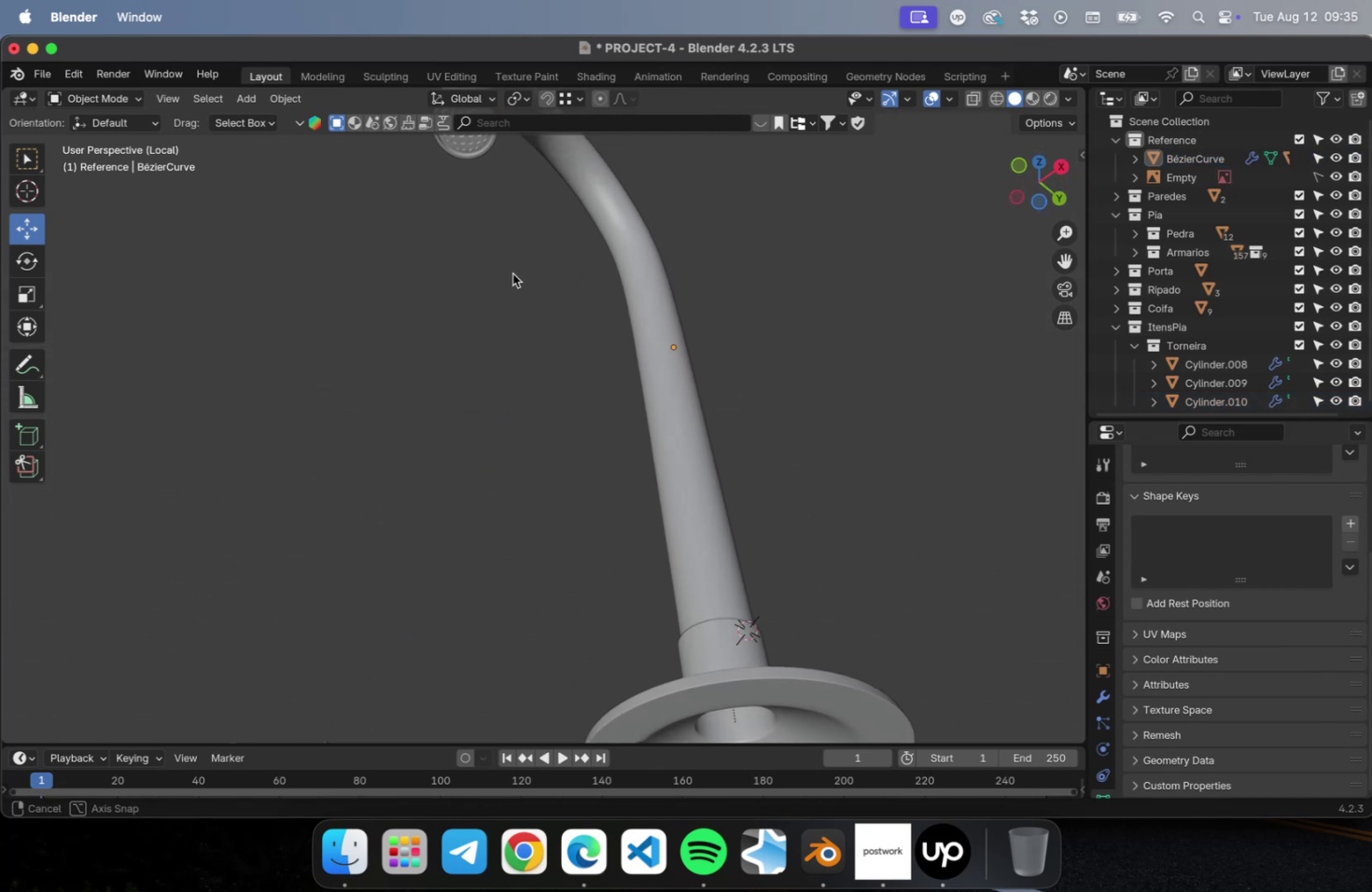 
scroll: coordinate [507, 265], scroll_direction: down, amount: 2.0
 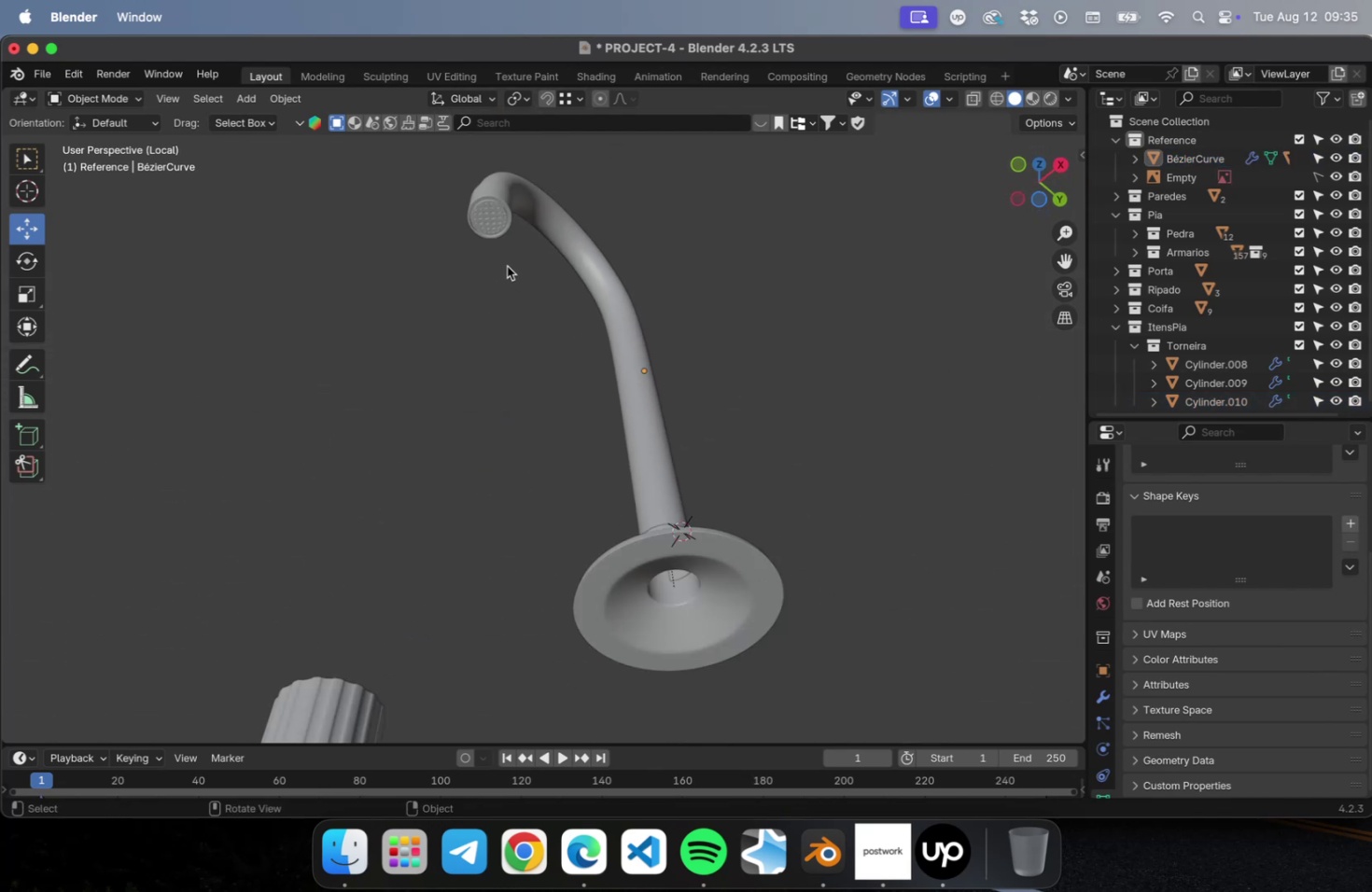 
hold_key(key=ShiftLeft, duration=0.36)
 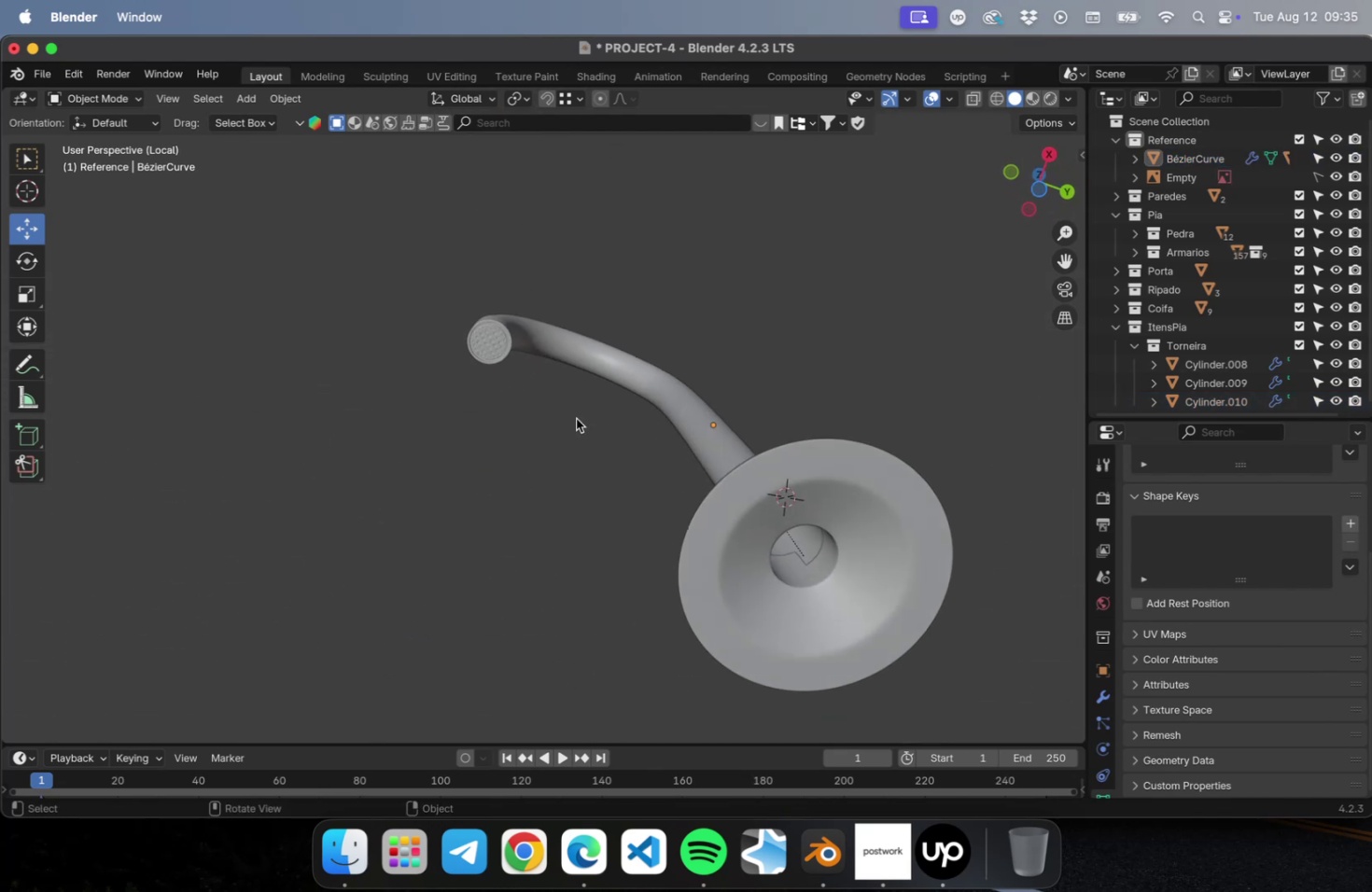 
hold_key(key=ShiftLeft, duration=0.4)
 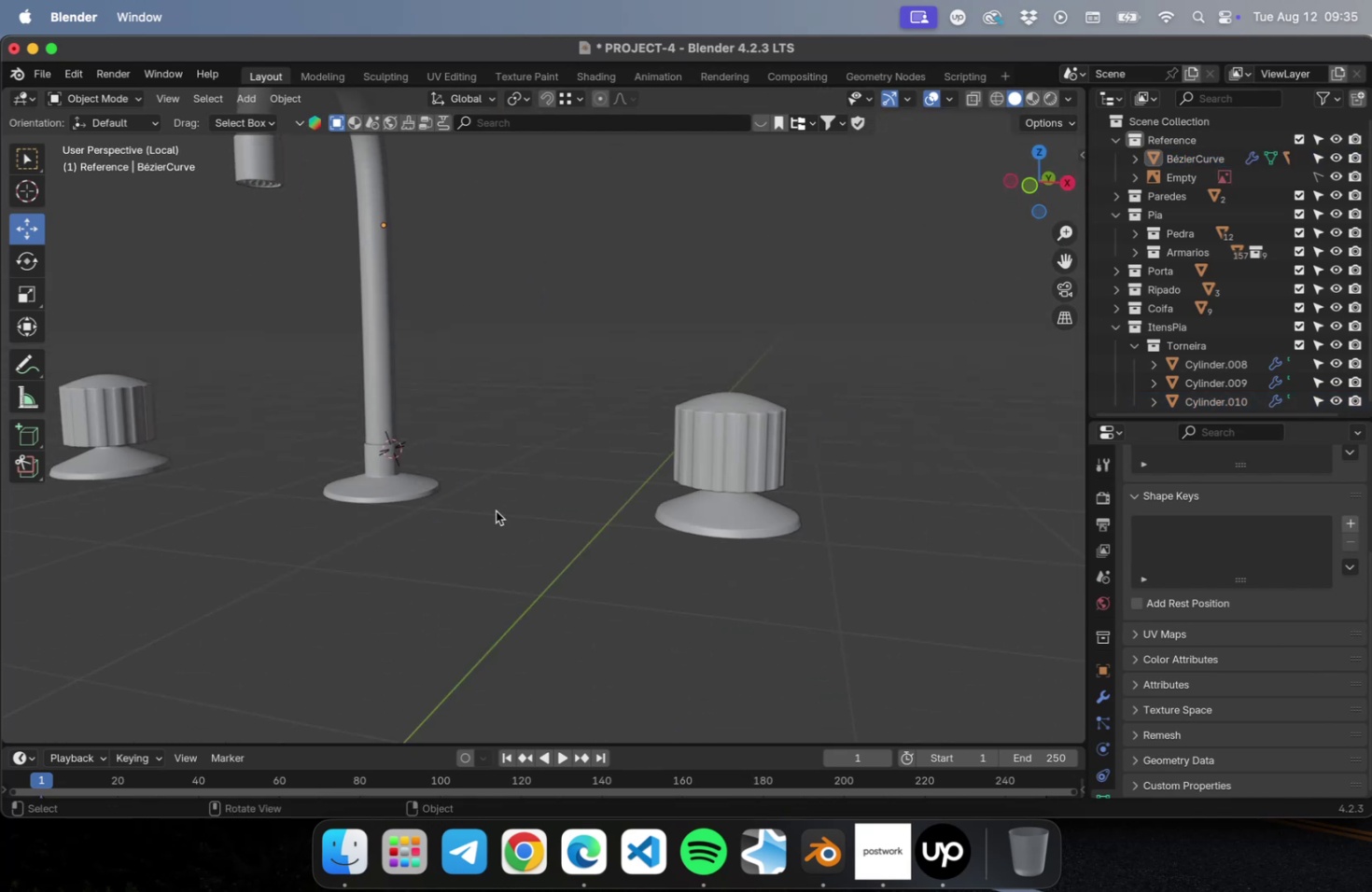 
hold_key(key=ShiftLeft, duration=0.66)
 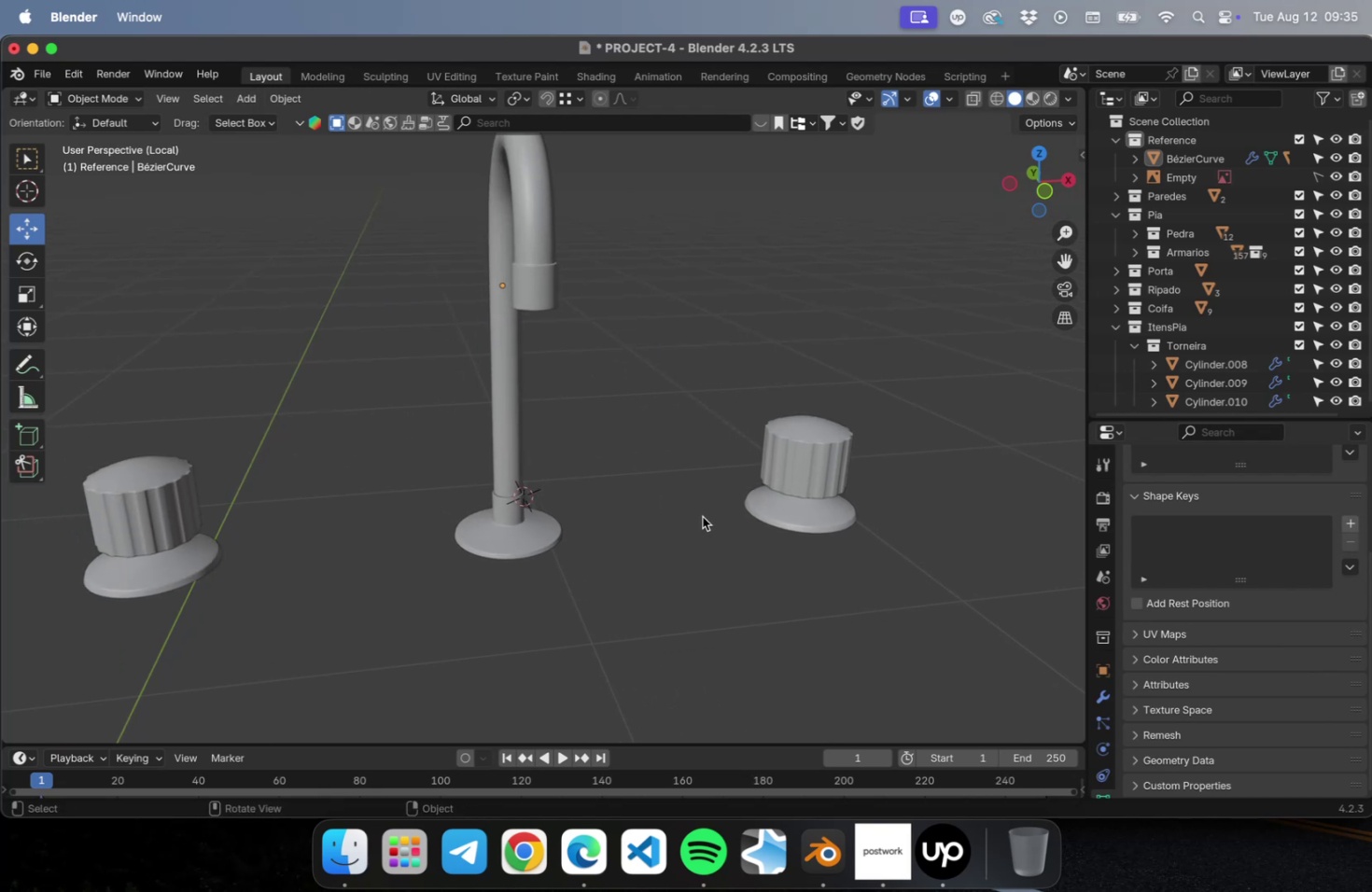 
key(Meta+CommandLeft)
 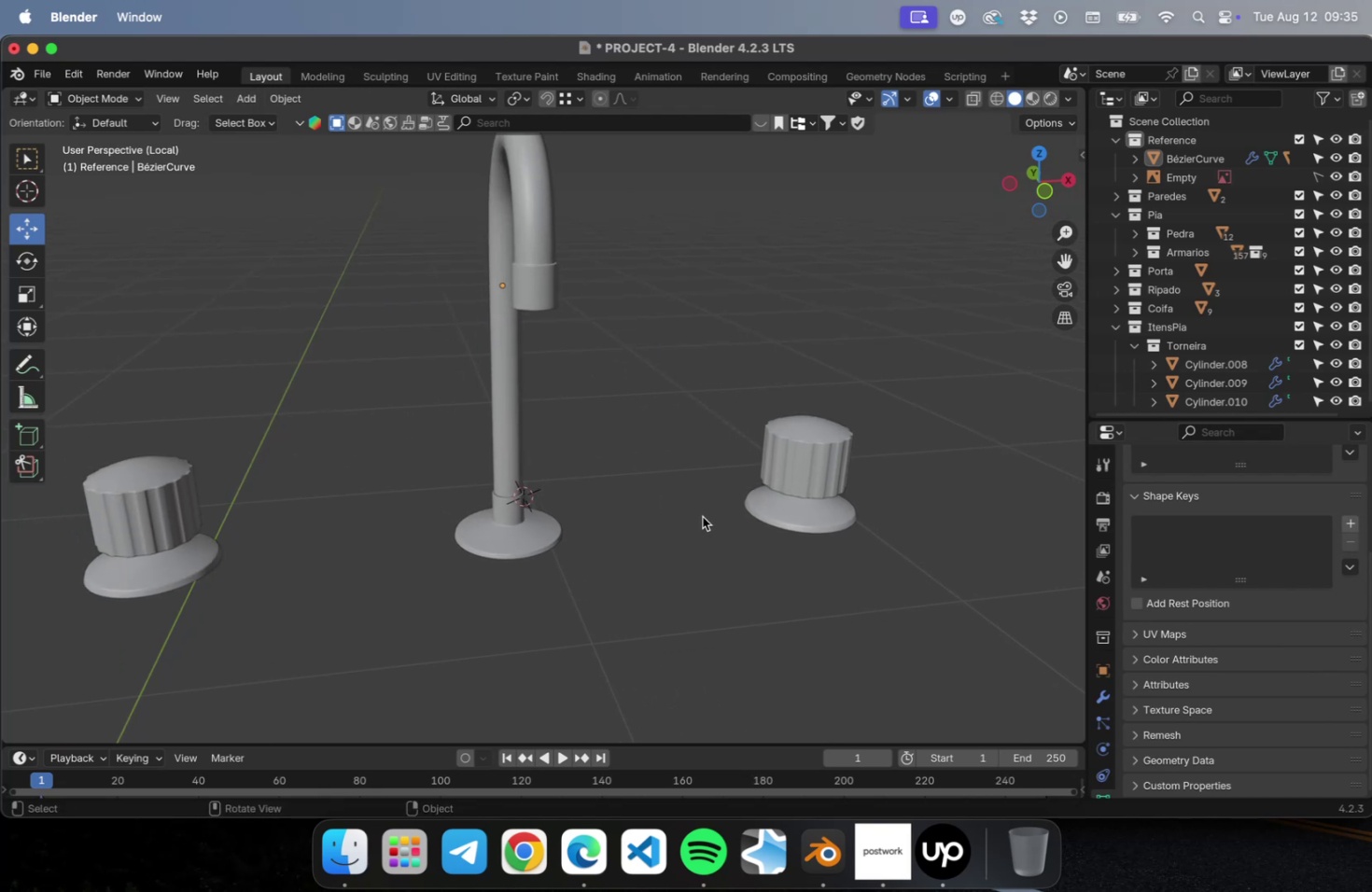 
key(Meta+S)
 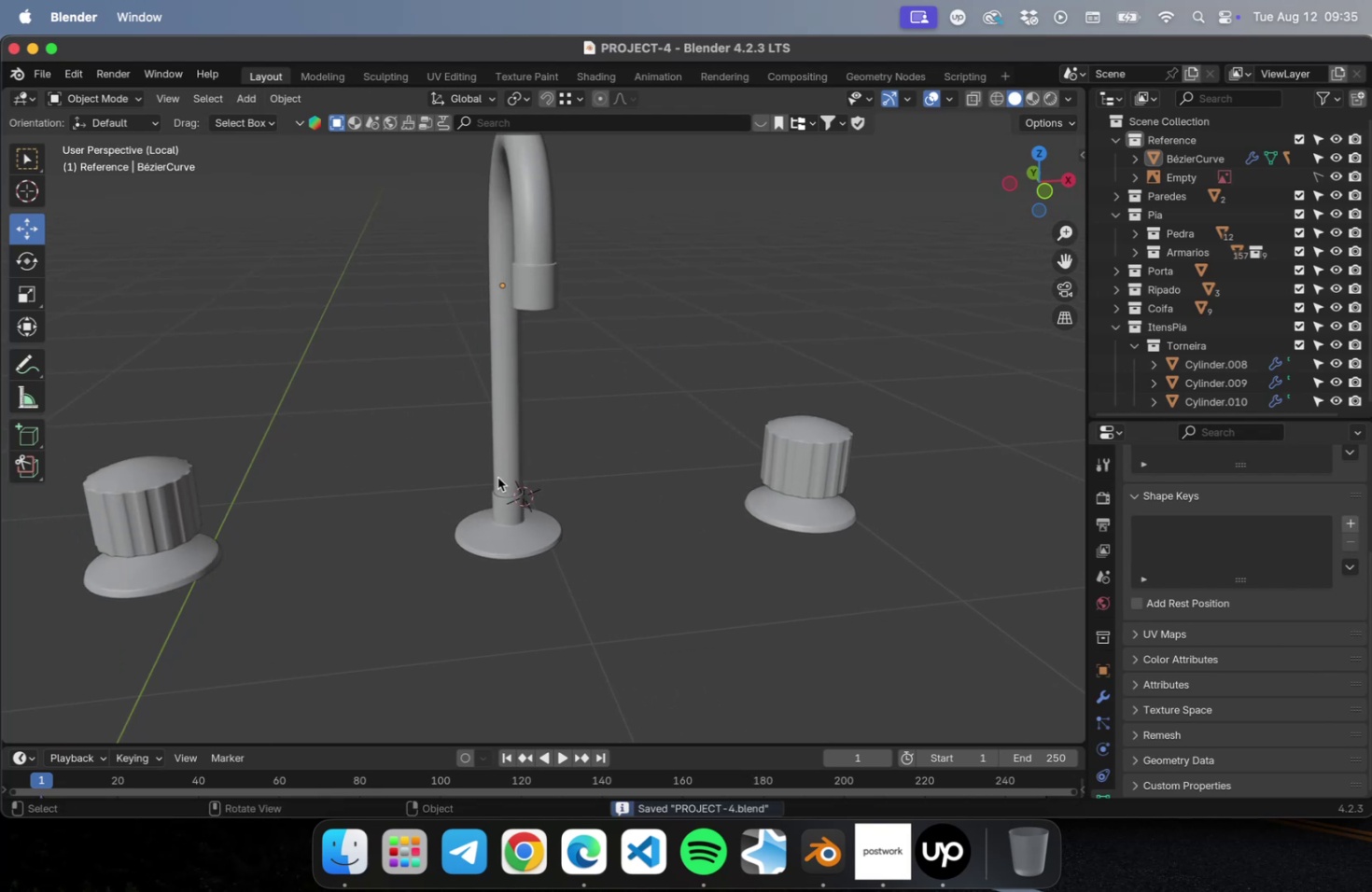 
hold_key(key=ShiftLeft, duration=0.36)
 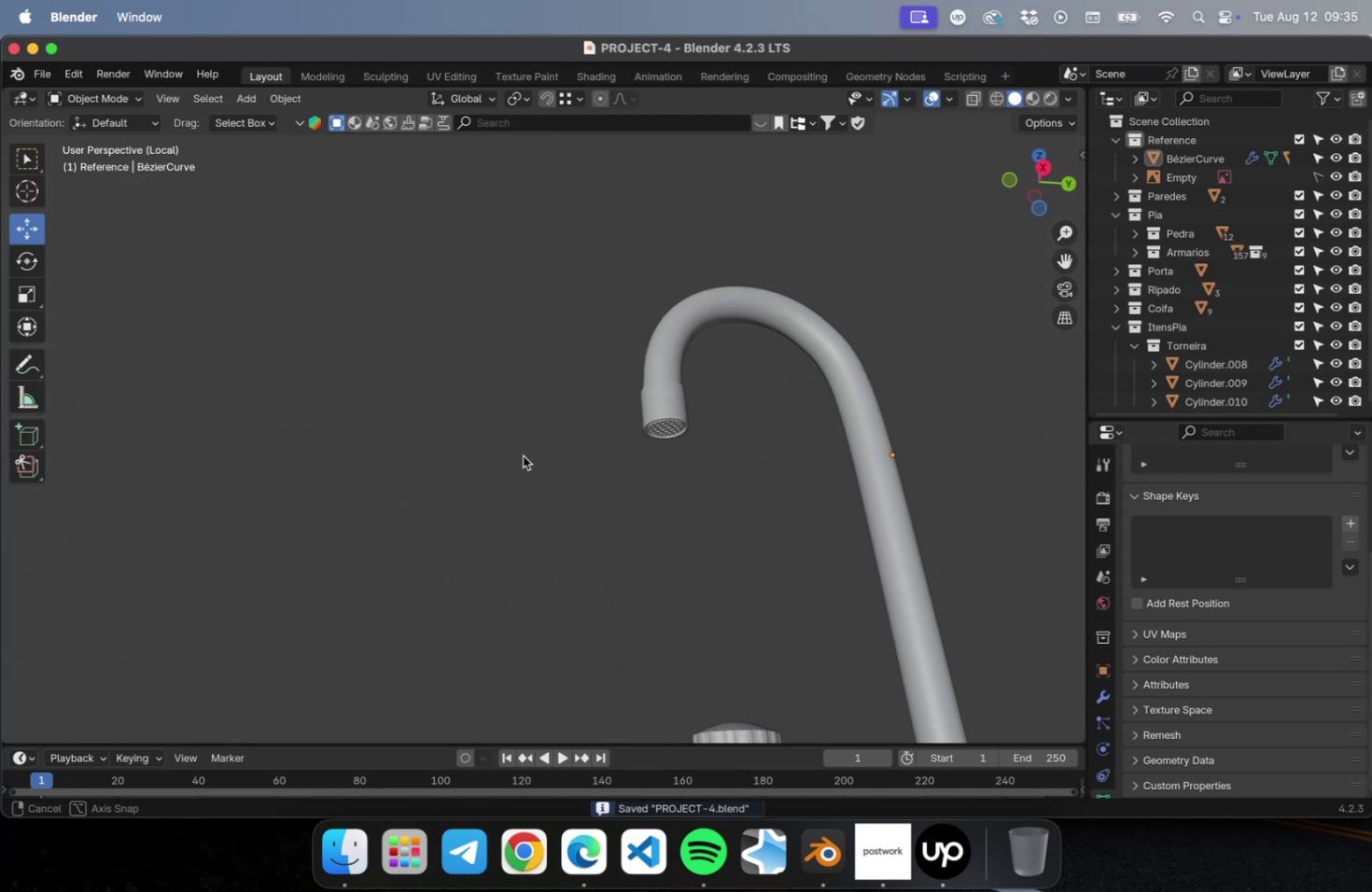 
key(NumLock)
 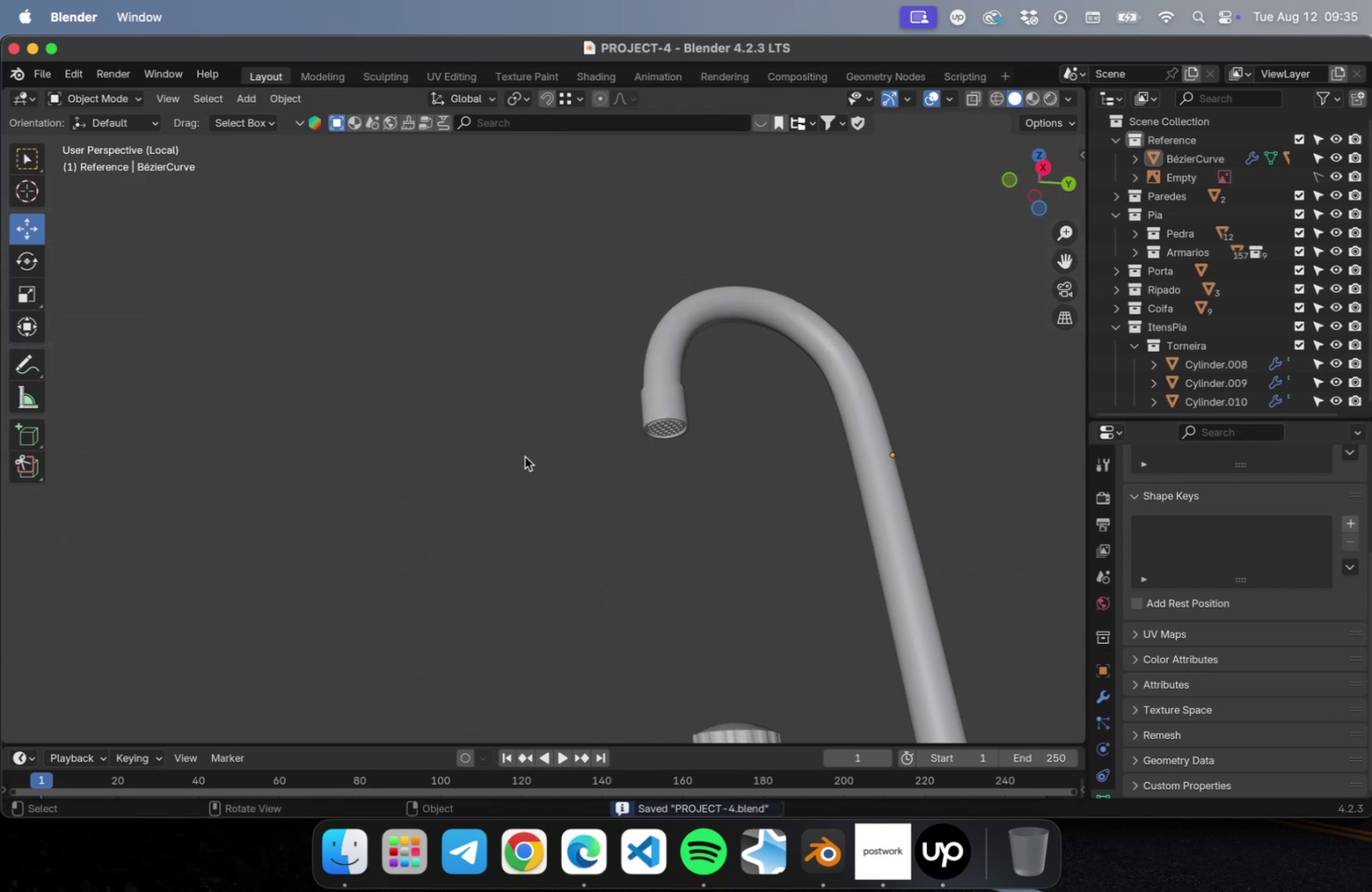 
key(Numpad3)
 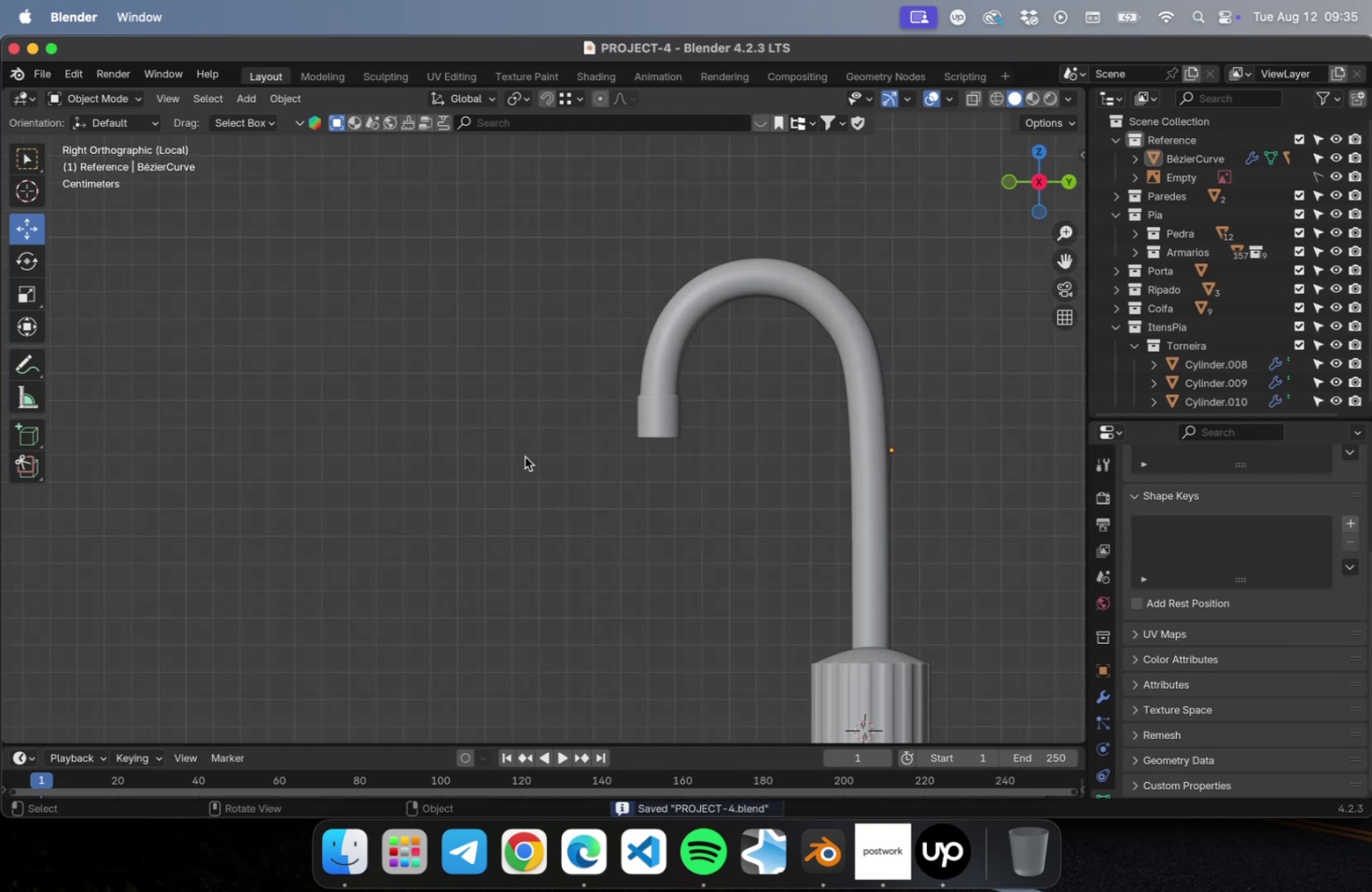 
scroll: coordinate [844, 429], scroll_direction: down, amount: 10.0
 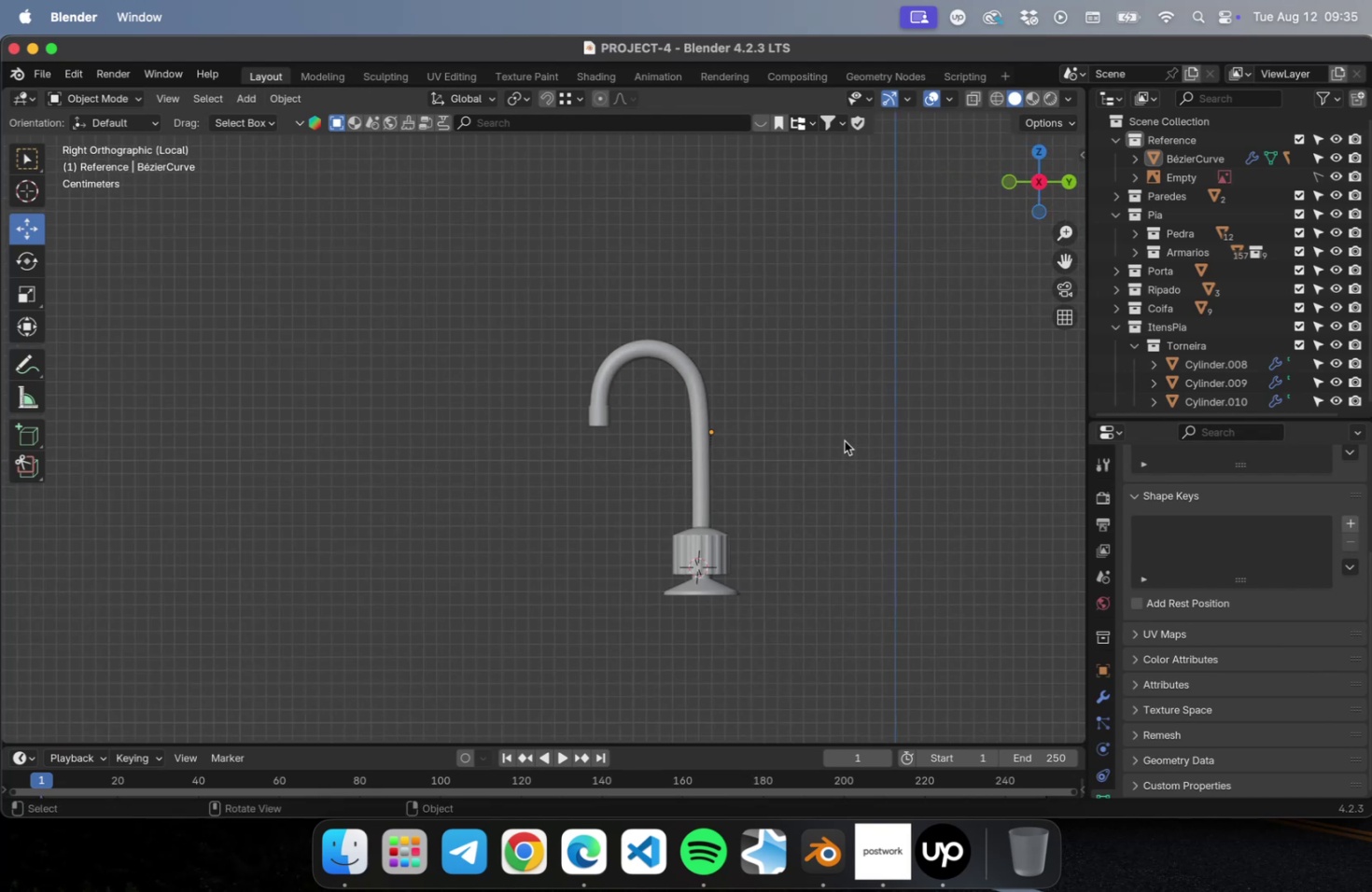 
hold_key(key=ShiftLeft, duration=0.38)
 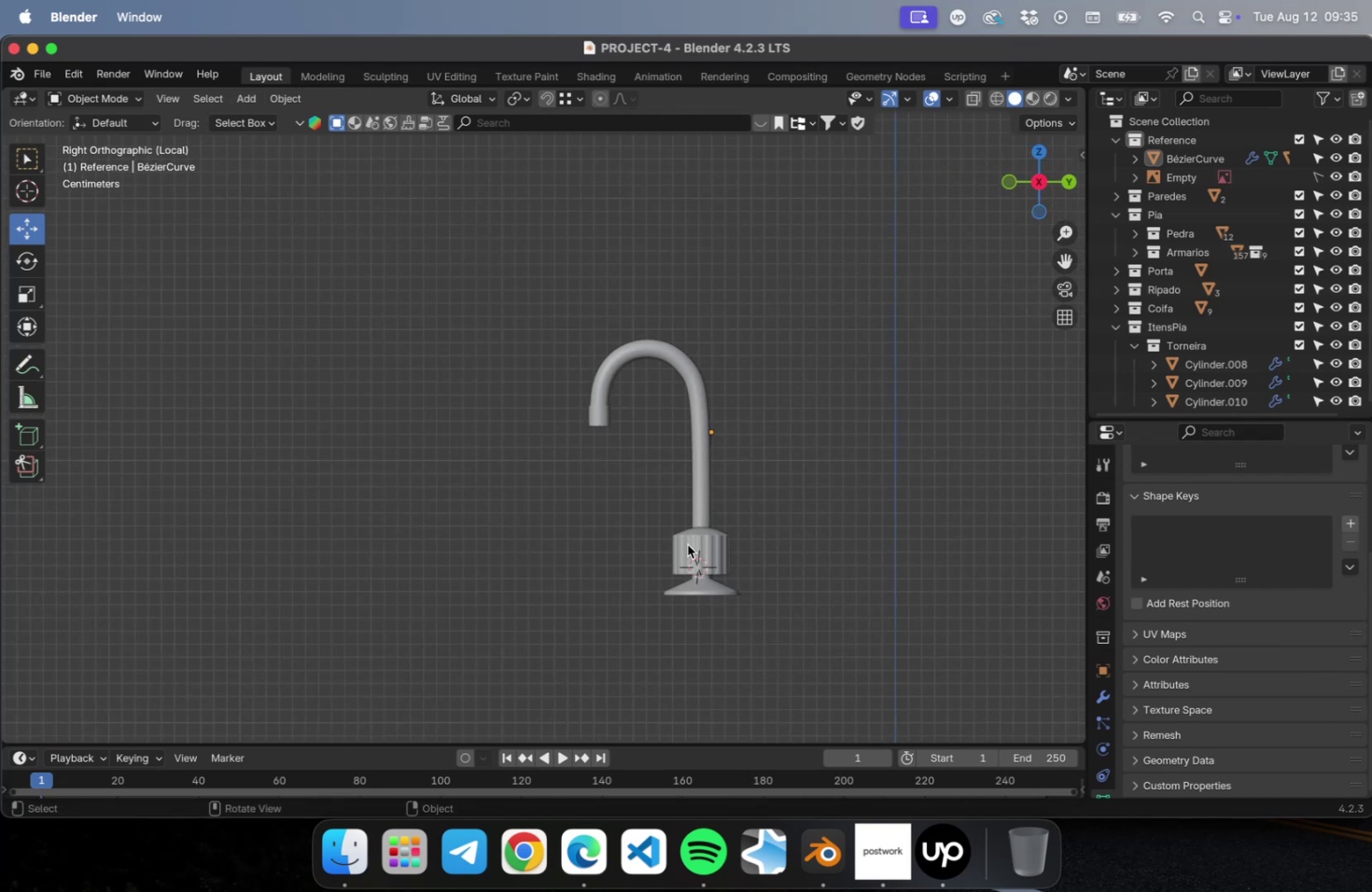 
key(NumLock)
 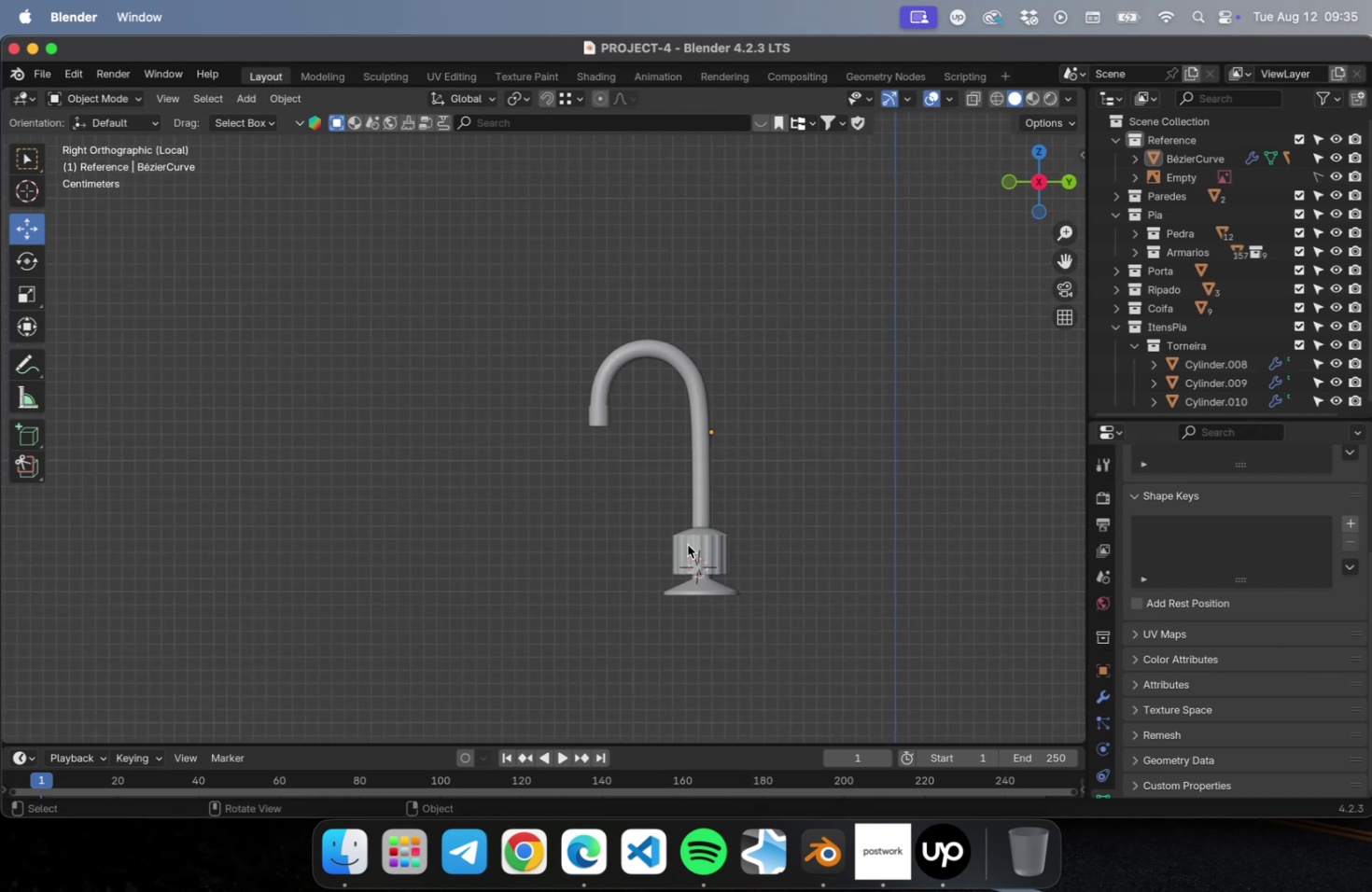 
key(NumpadDivide)
 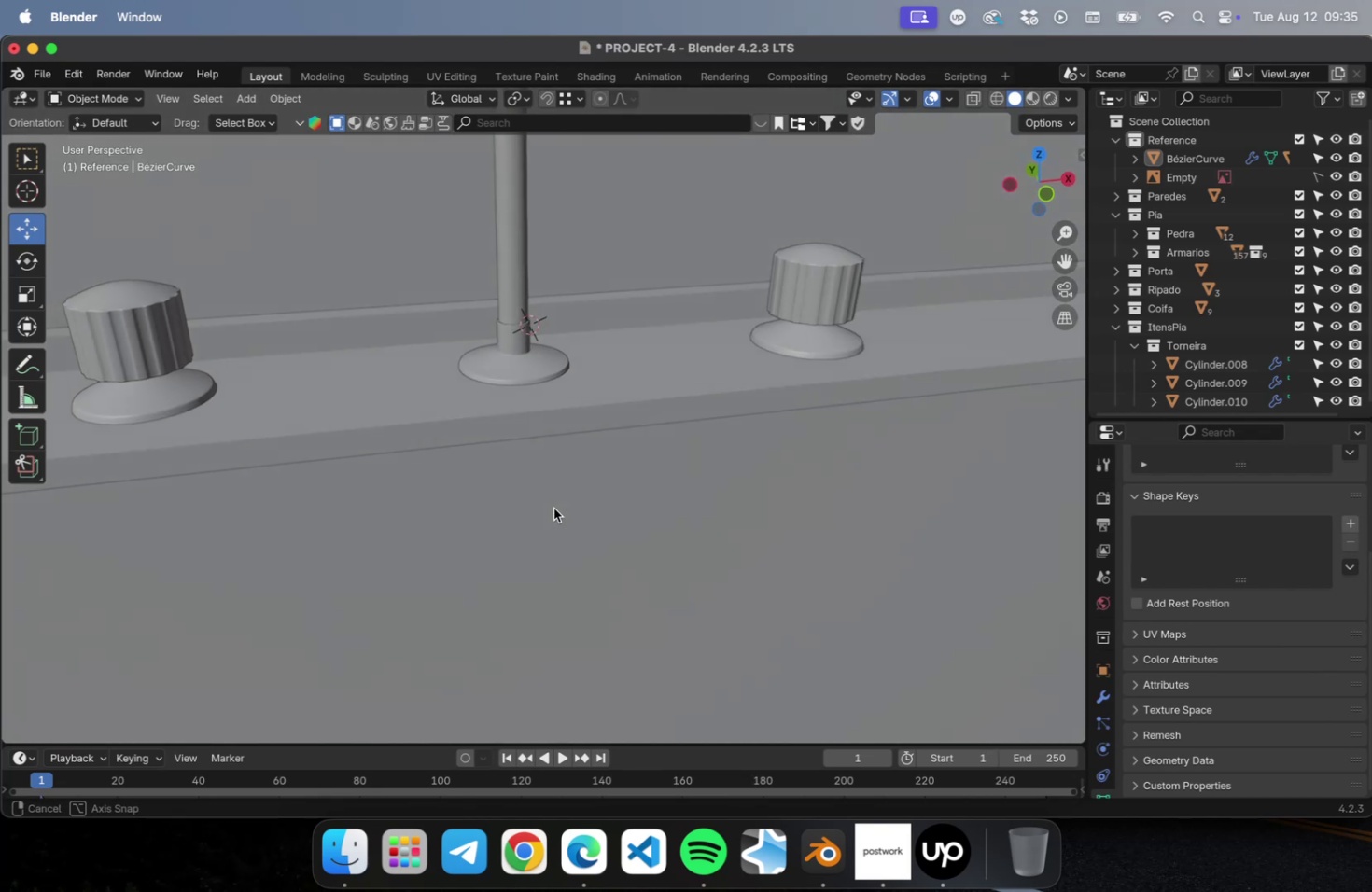 
scroll: coordinate [546, 455], scroll_direction: down, amount: 18.0
 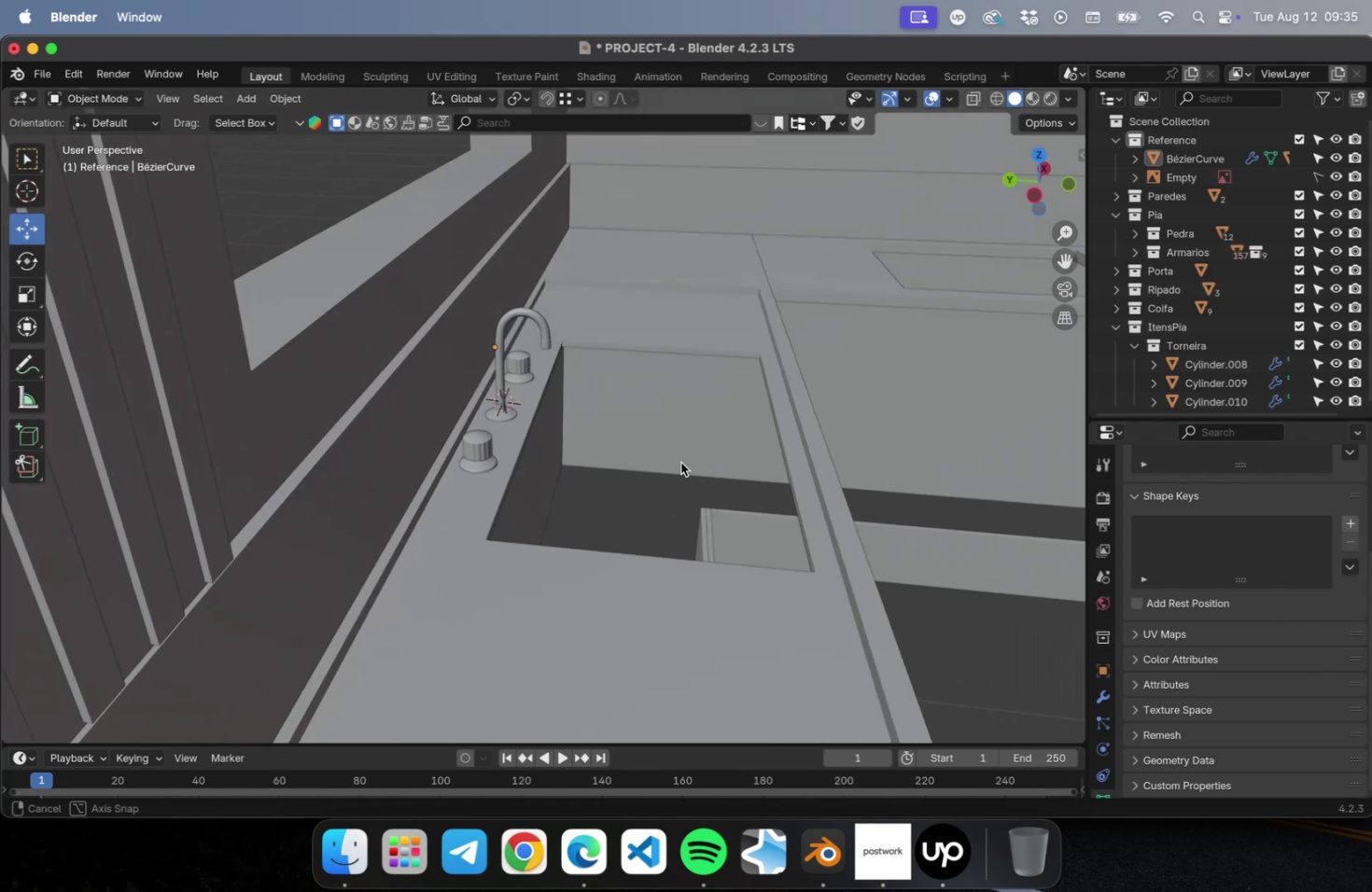 
left_click([436, 188])
 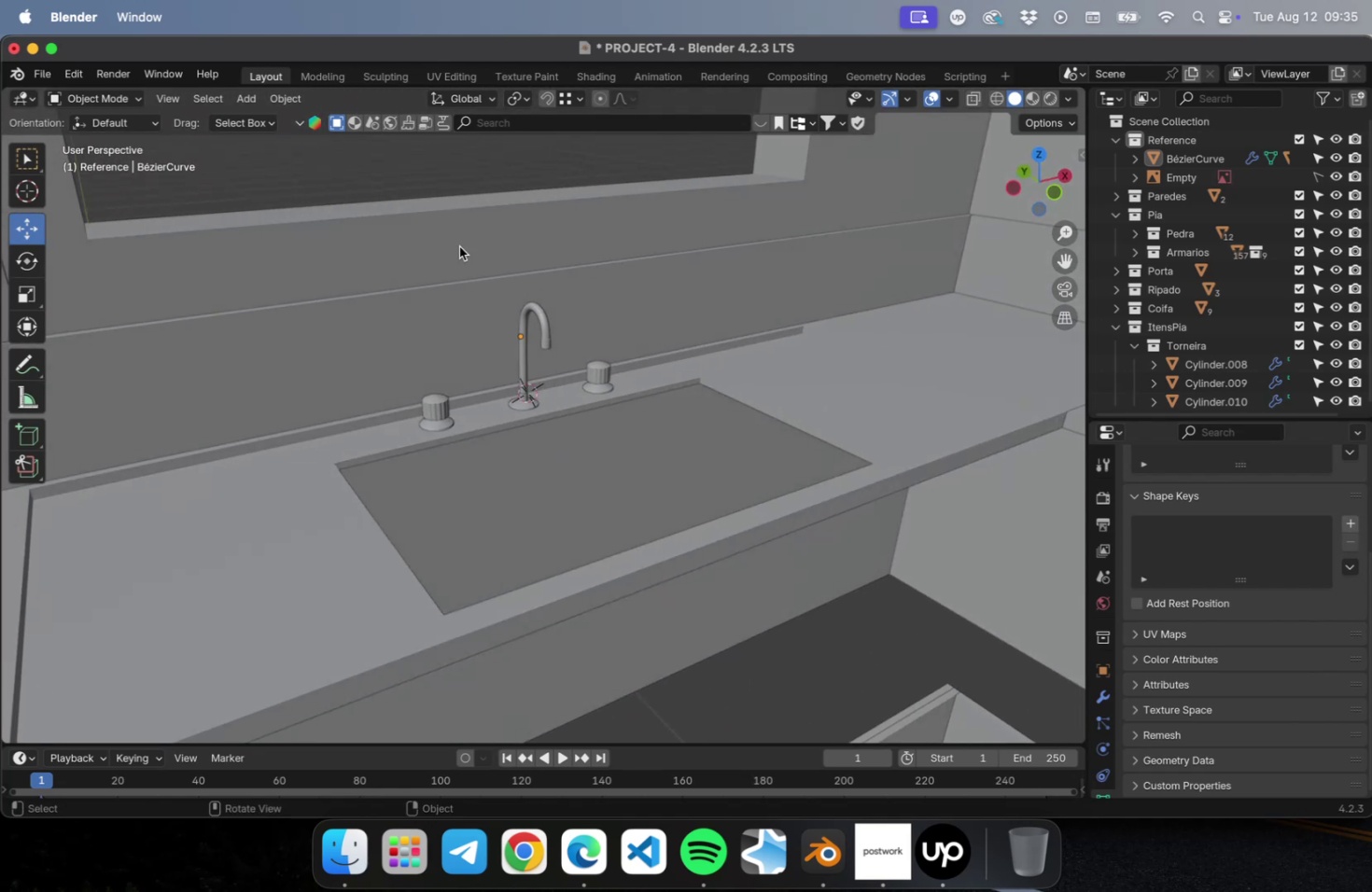 
scroll: coordinate [494, 343], scroll_direction: down, amount: 2.0
 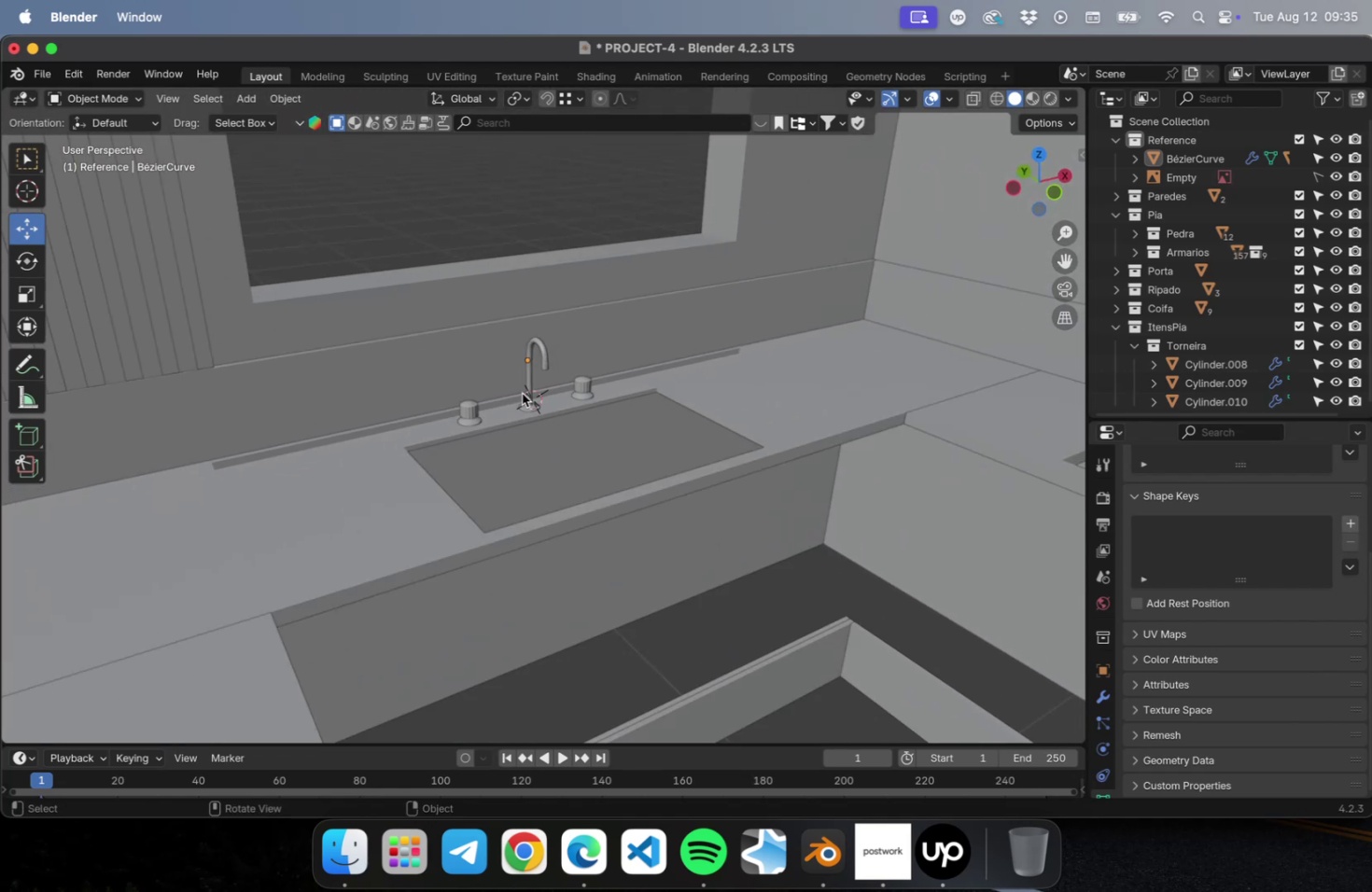 
hold_key(key=ShiftLeft, duration=0.4)
 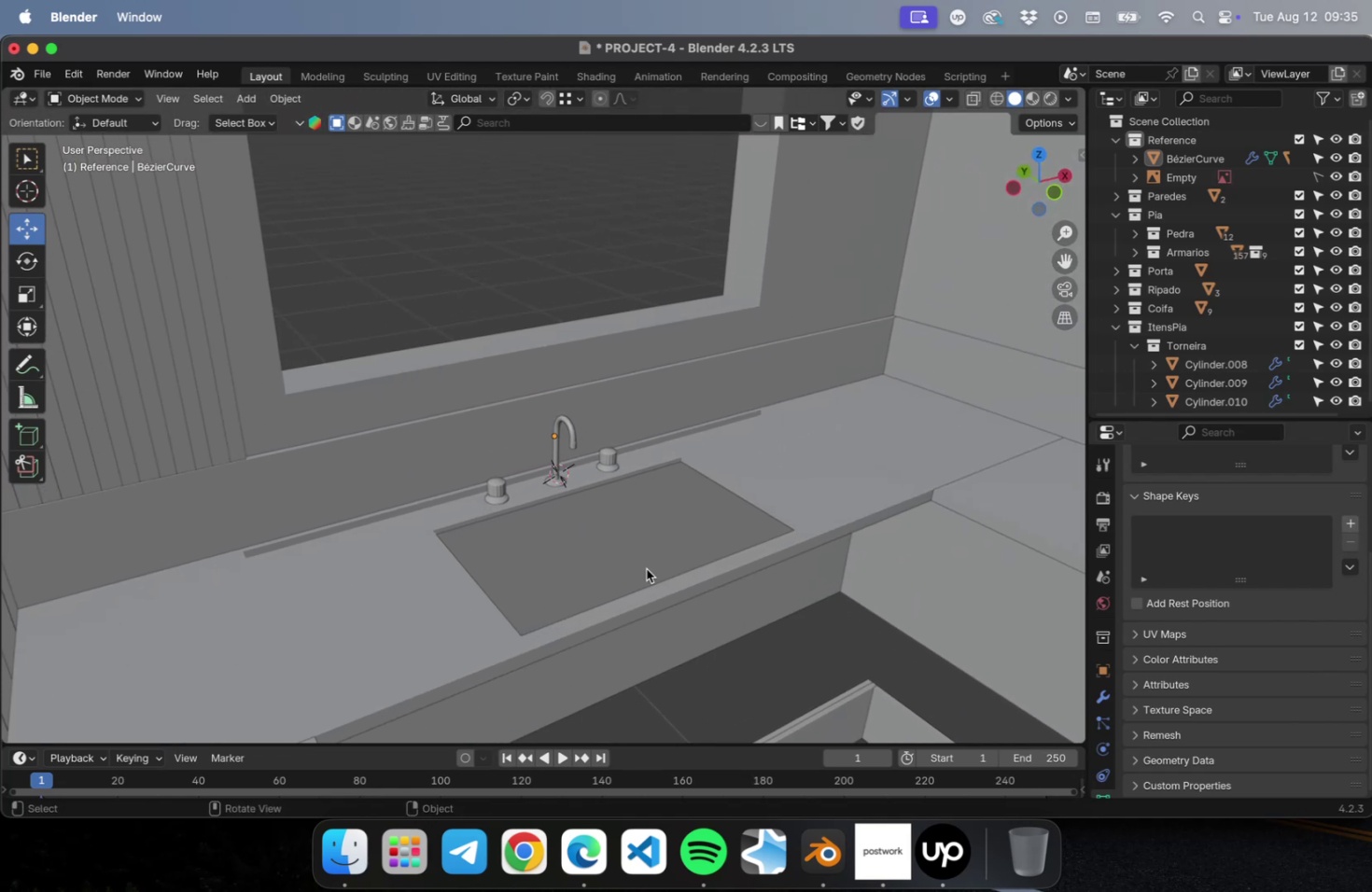 
key(Meta+CommandLeft)
 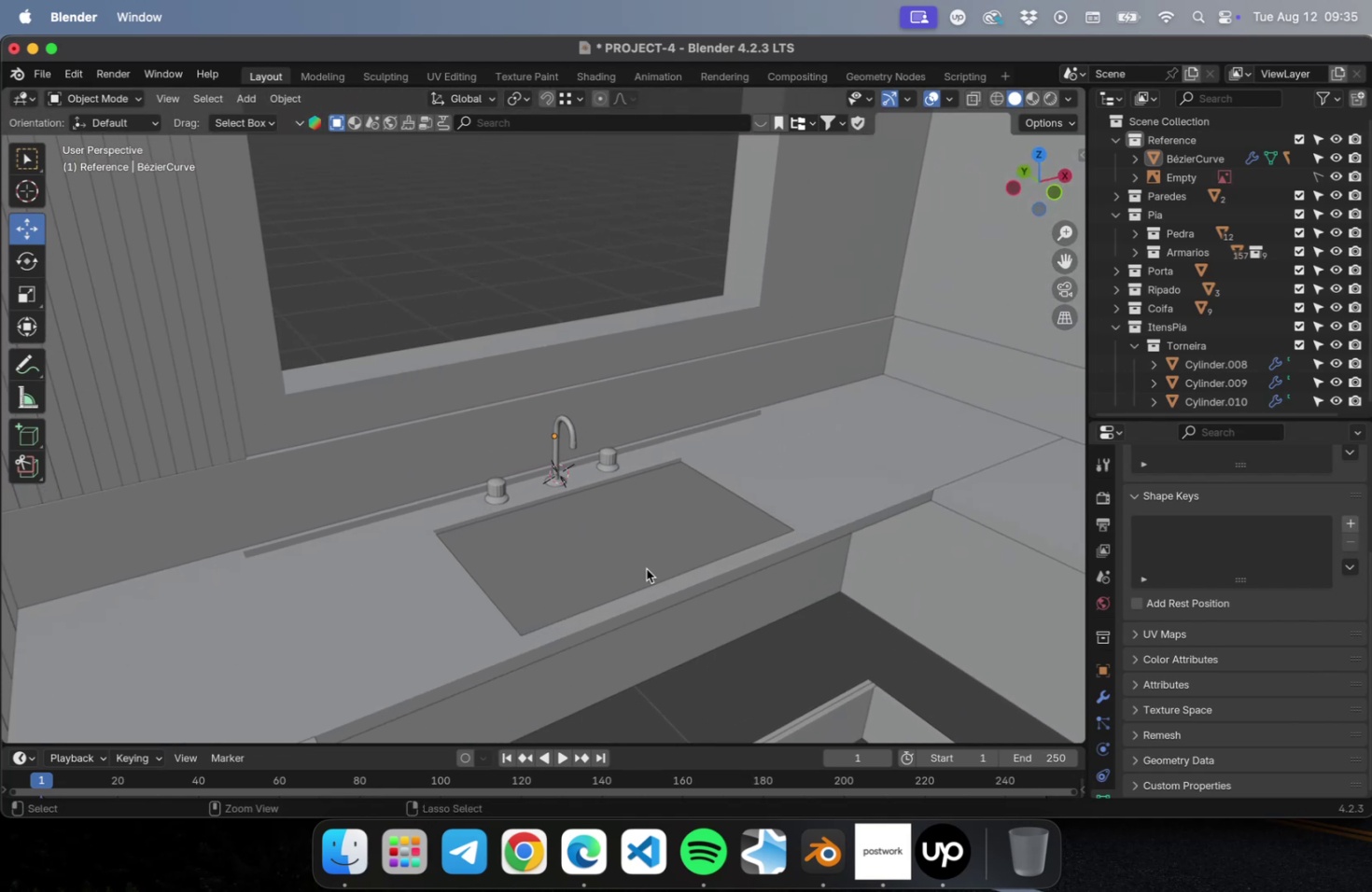 
key(Meta+S)
 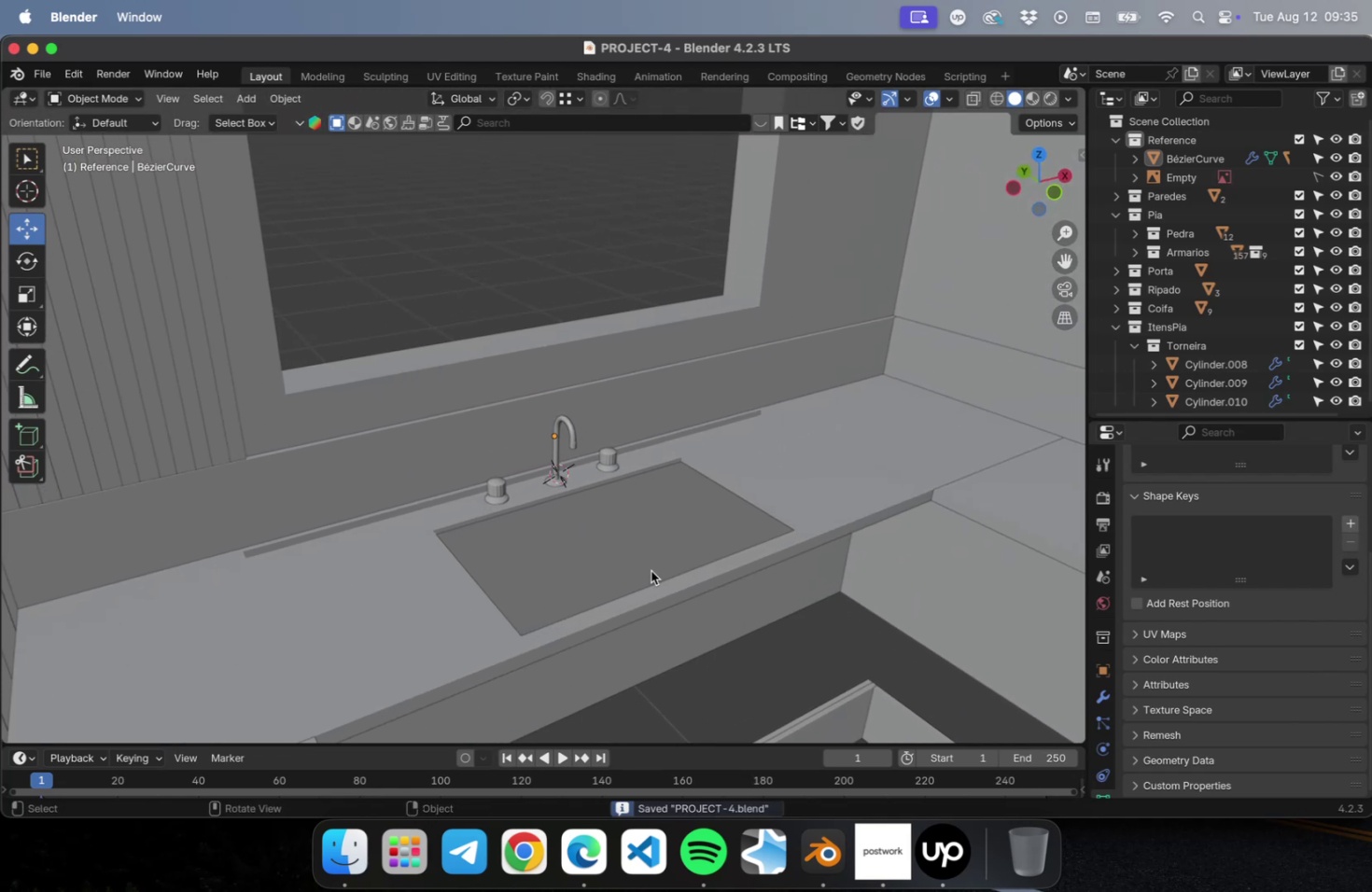 
scroll: coordinate [659, 554], scroll_direction: down, amount: 2.0
 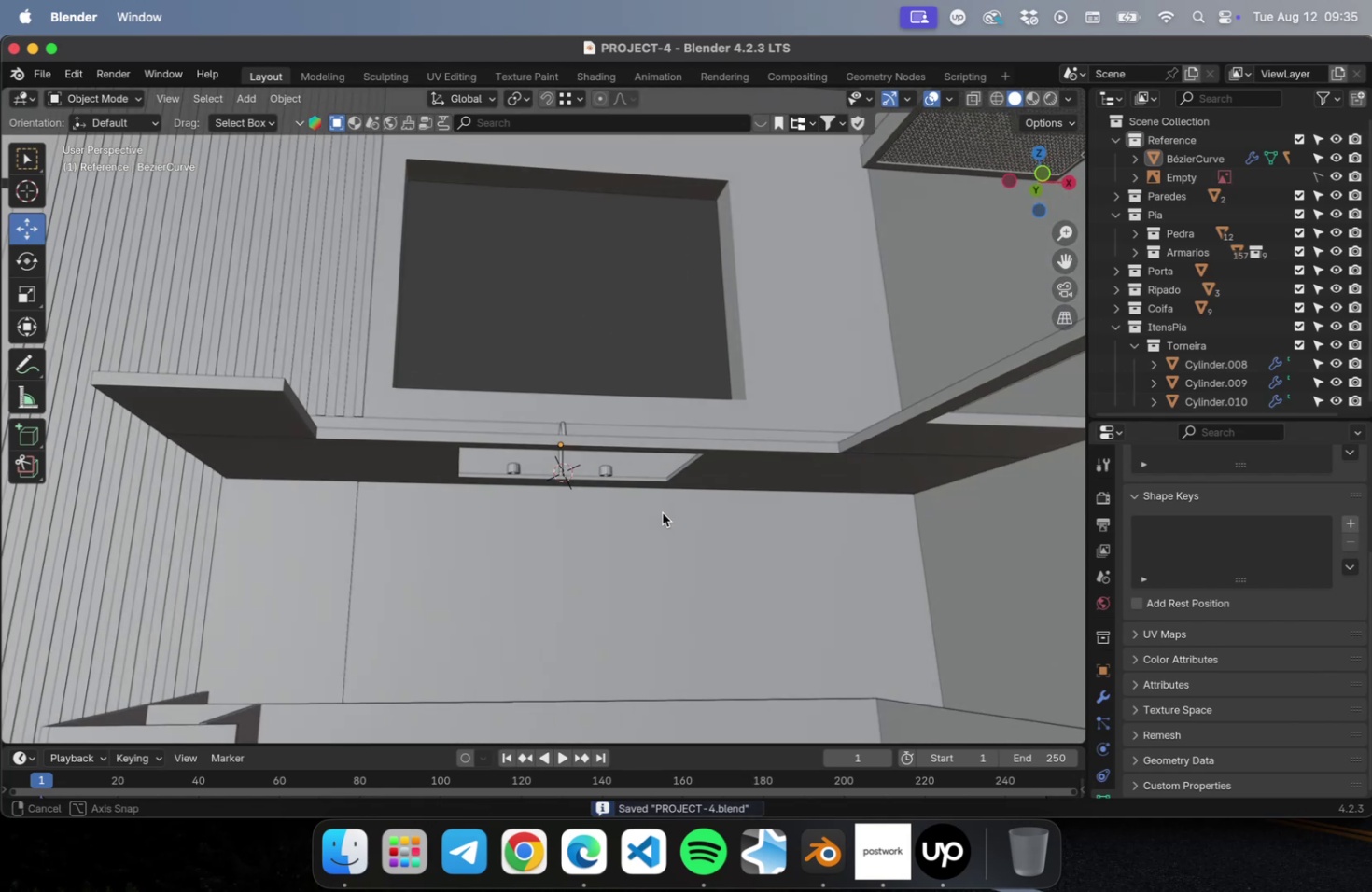 
scroll: coordinate [592, 417], scroll_direction: up, amount: 15.0
 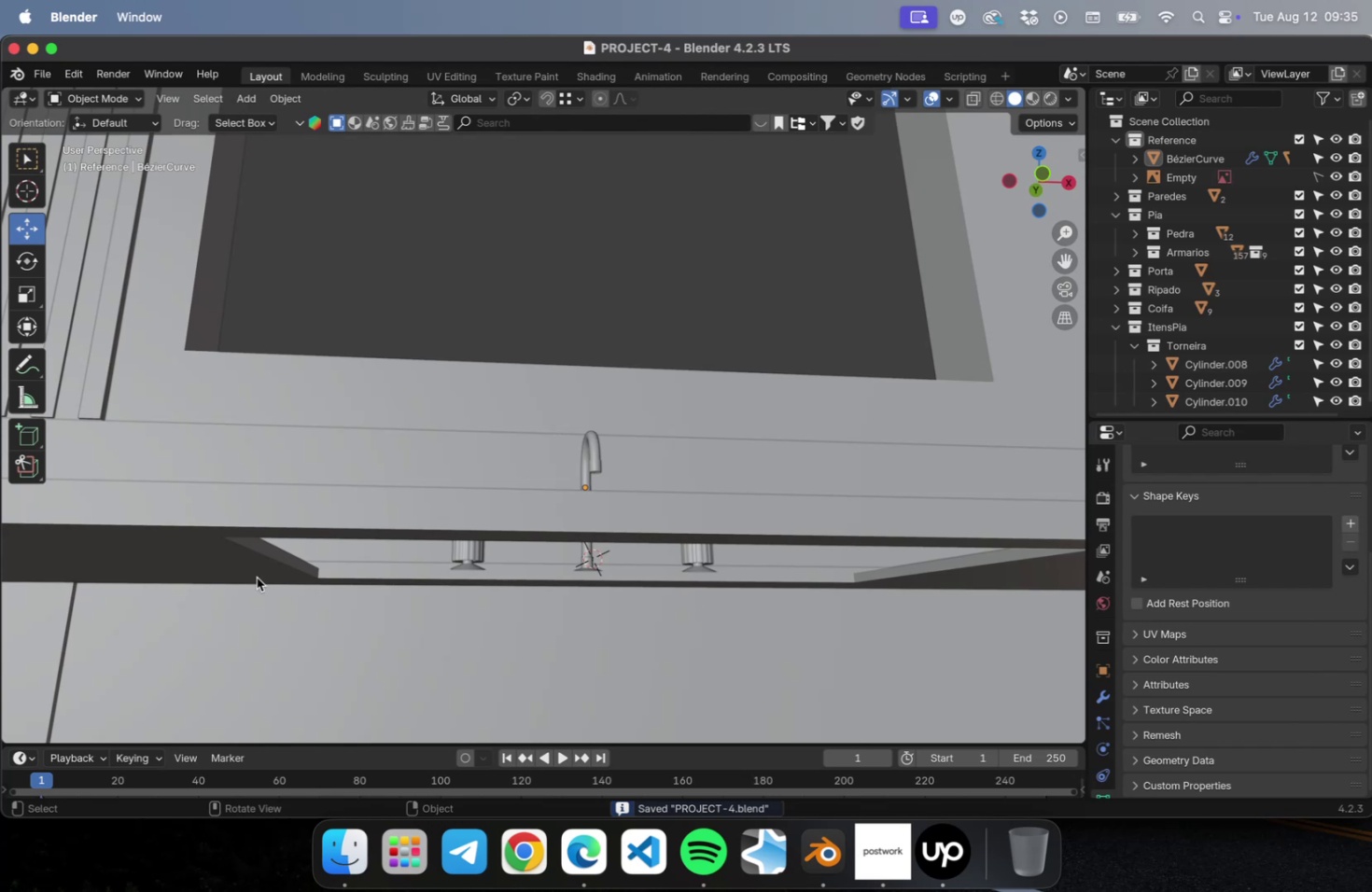 
left_click([248, 573])
 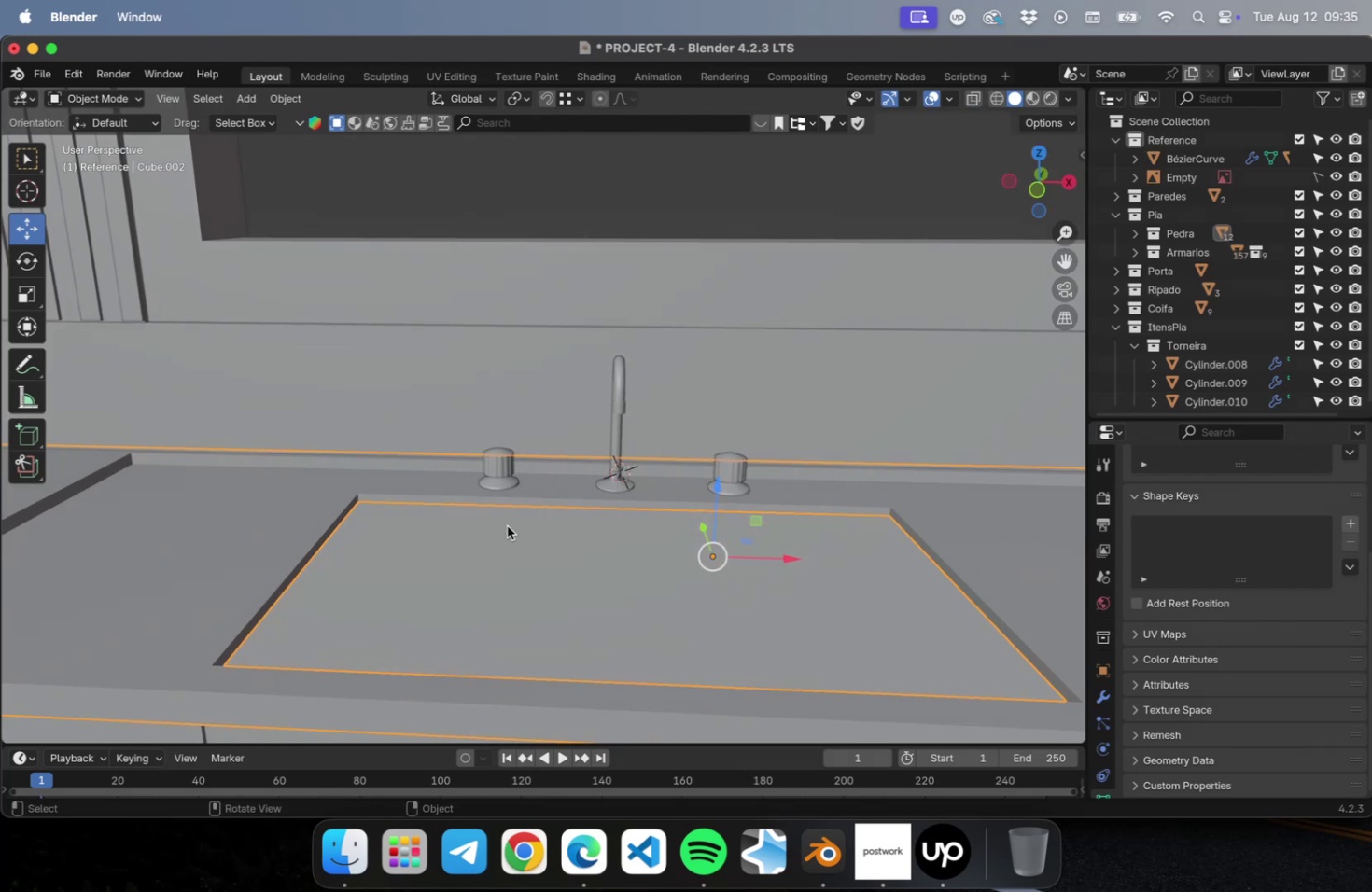 
wait(11.45)
 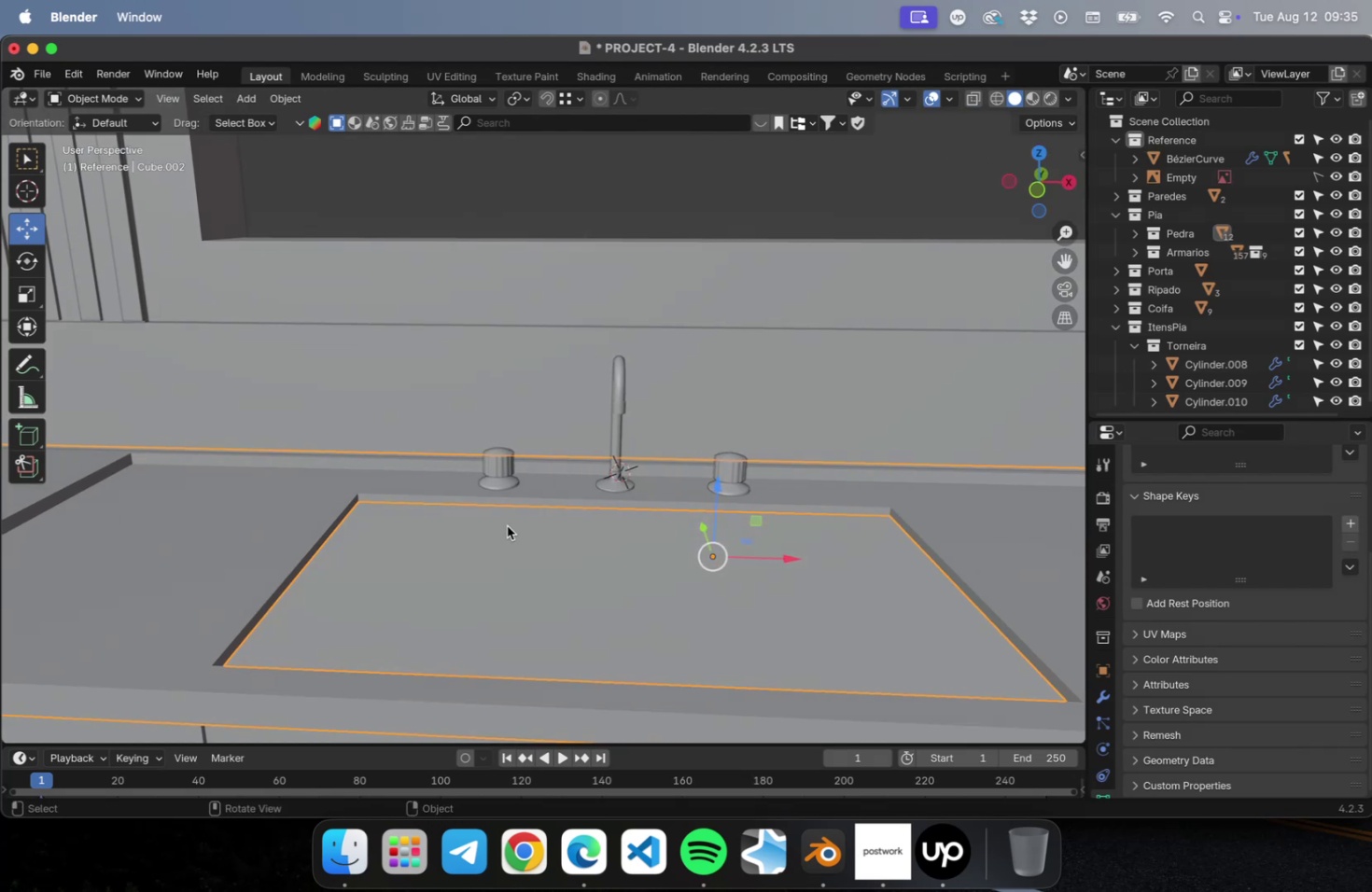 
left_click([419, 475])
 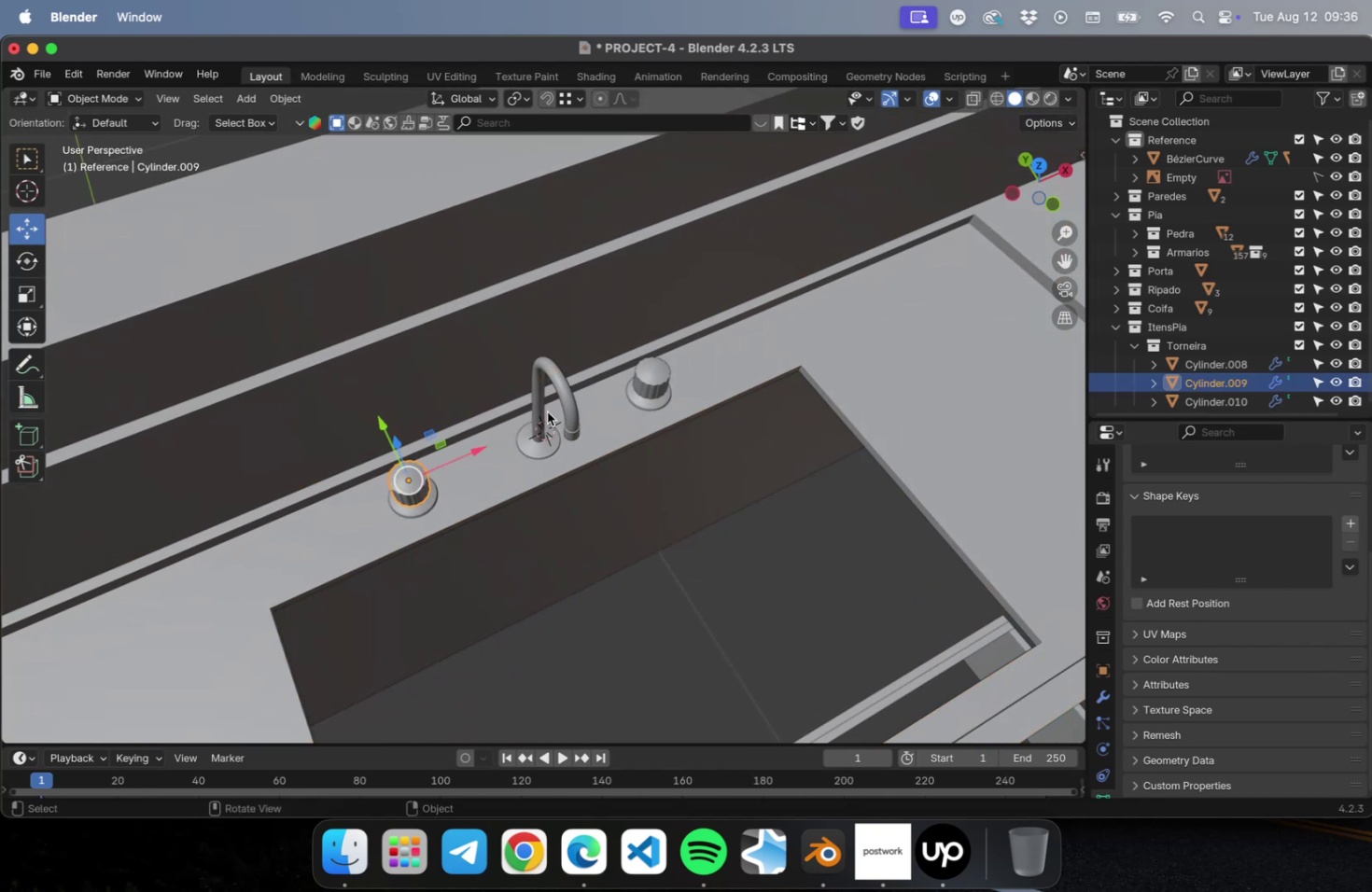 
hold_key(key=ShiftLeft, duration=1.14)
left_click([563, 394])
 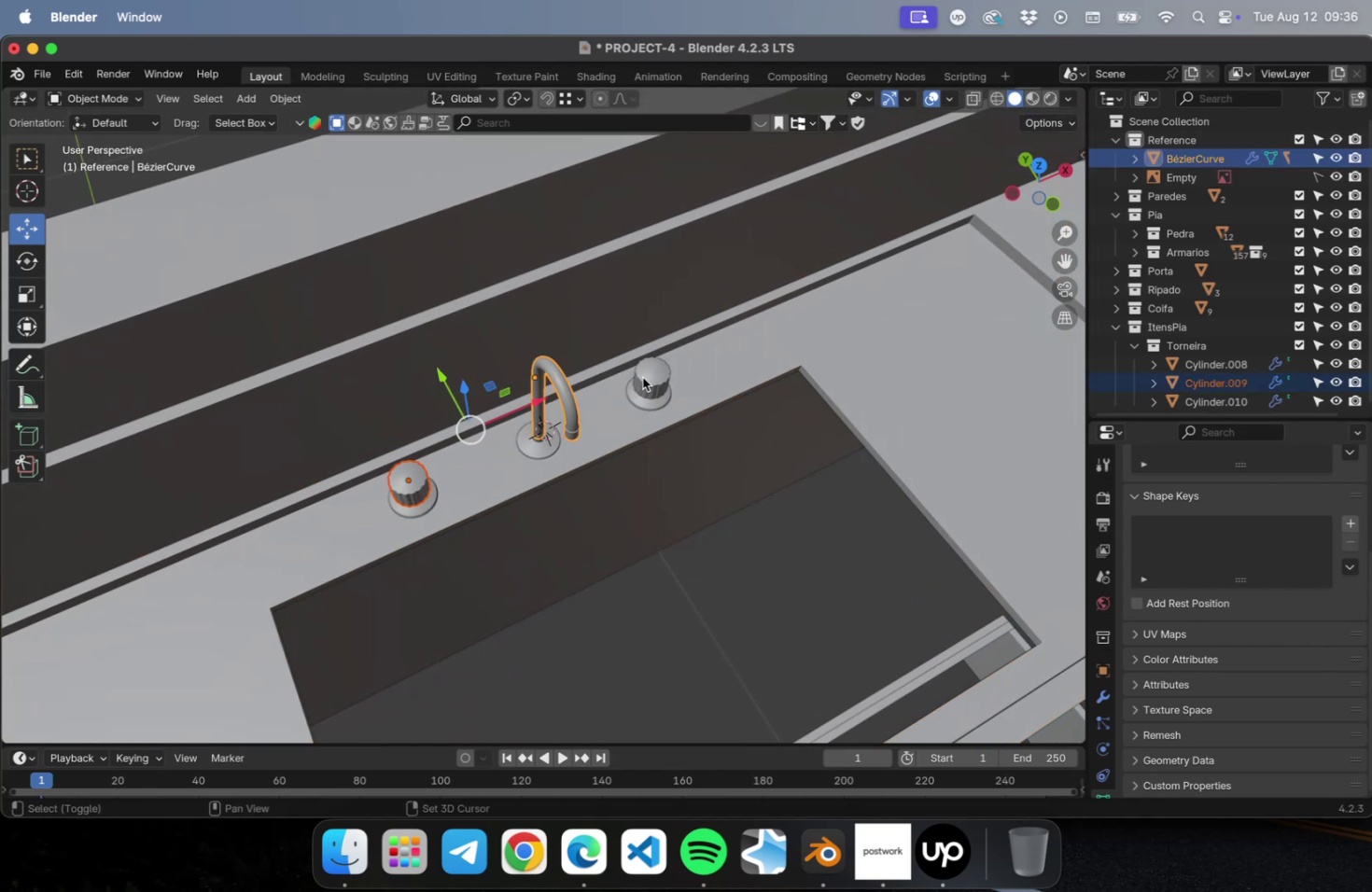 
left_click([645, 375])
 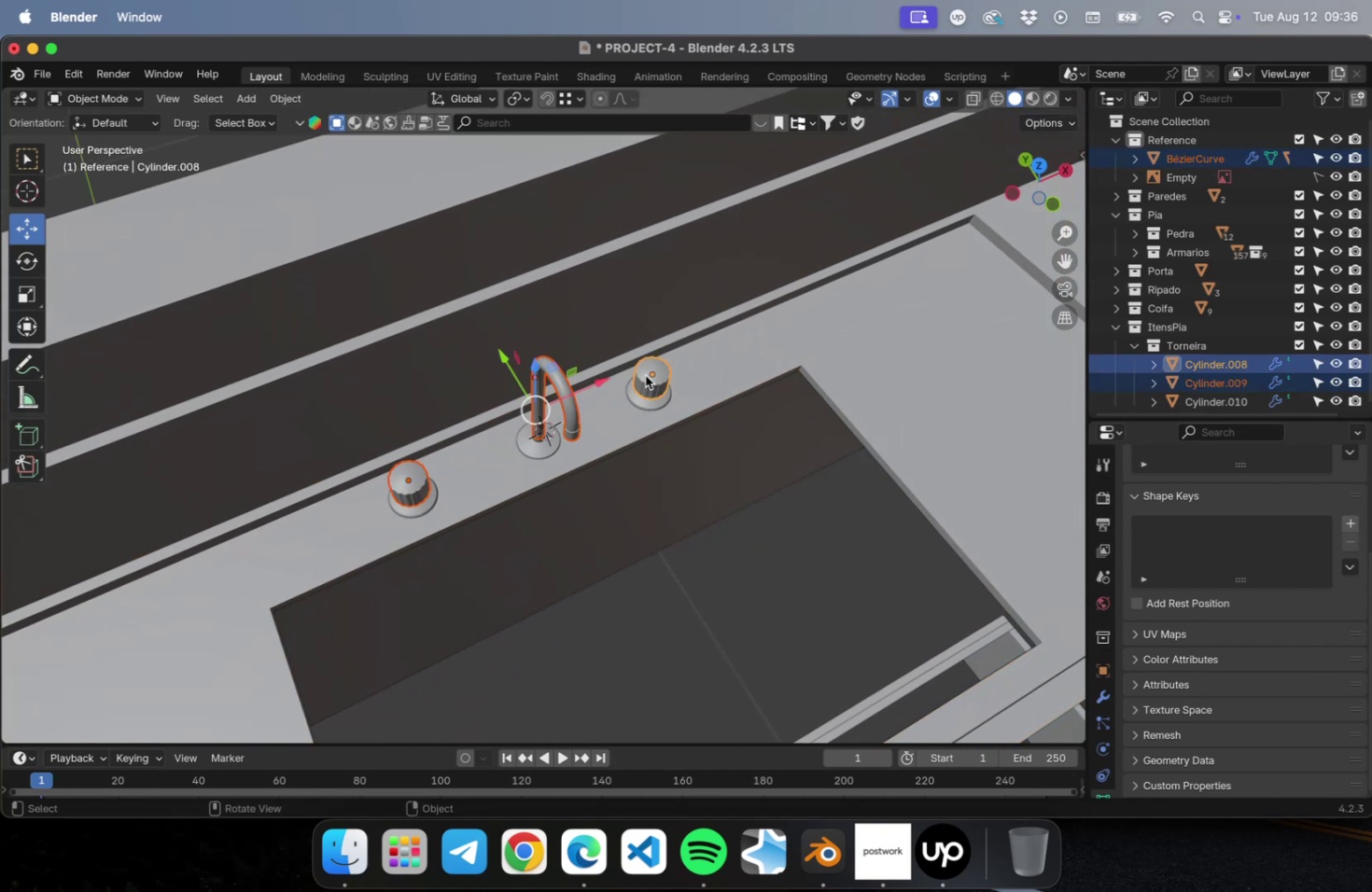 
key(NumLock)
 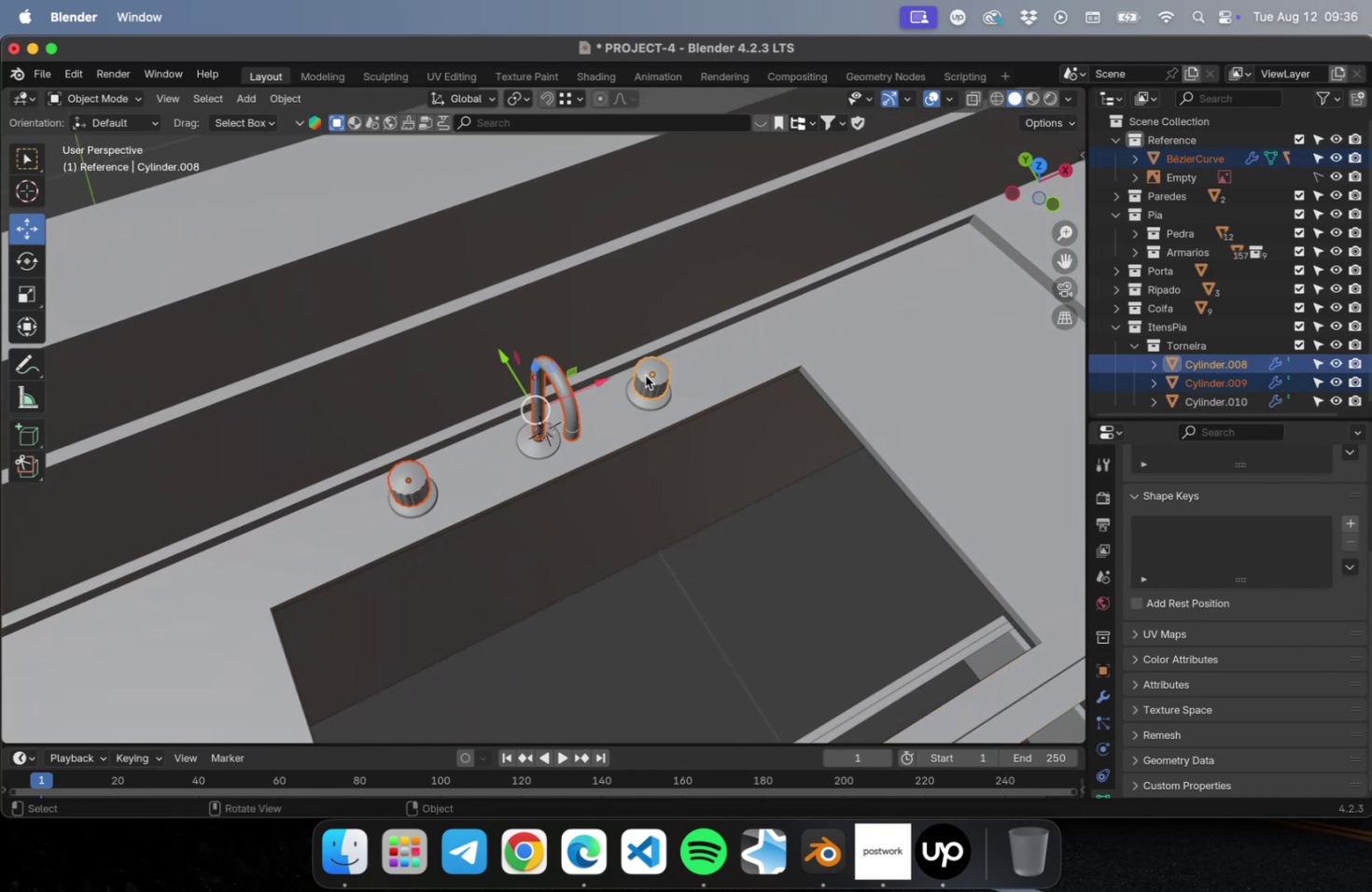 
key(Numpad7)
 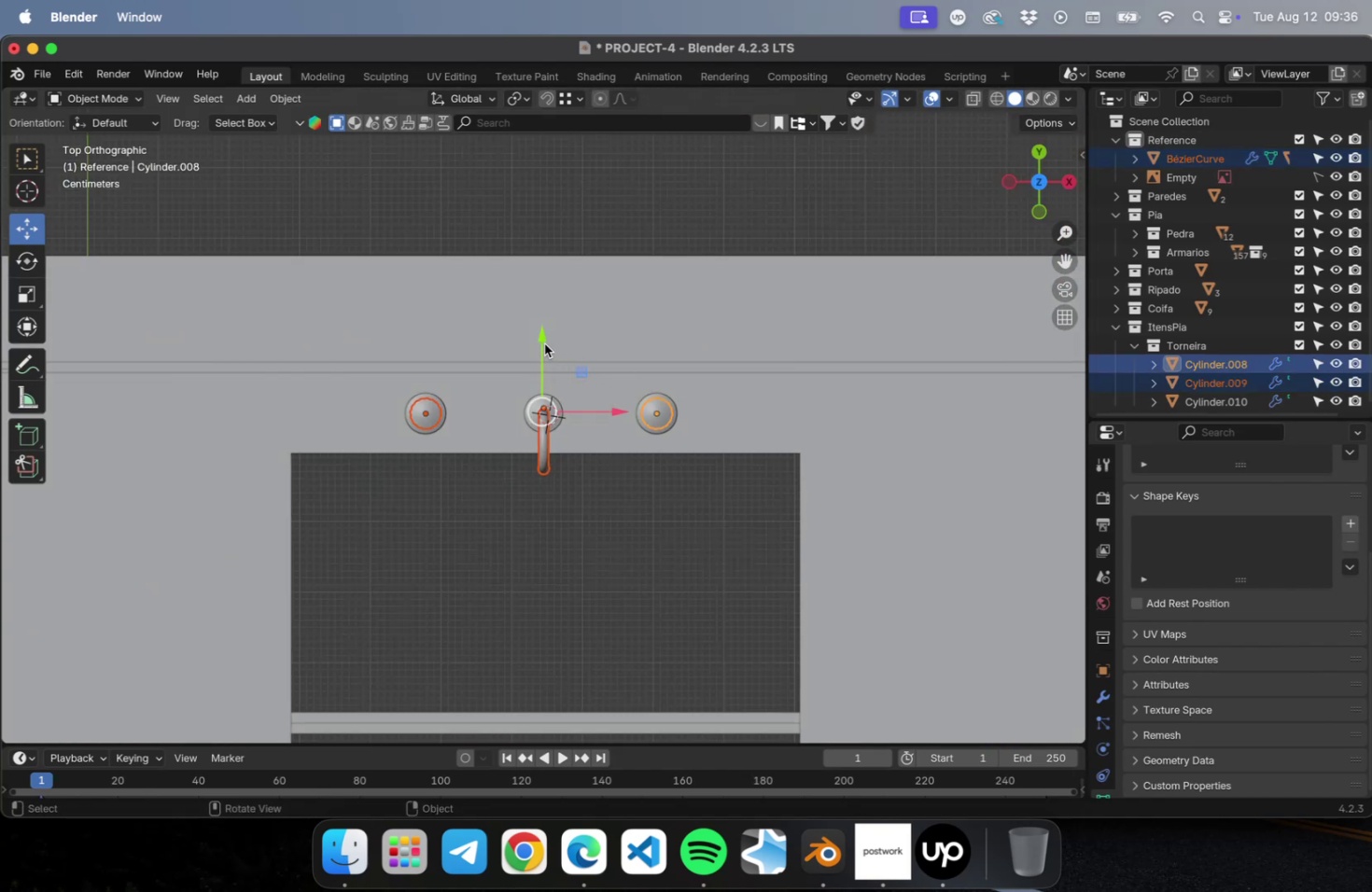 
left_click_drag(start_coordinate=[544, 339], to_coordinate=[543, 354])
 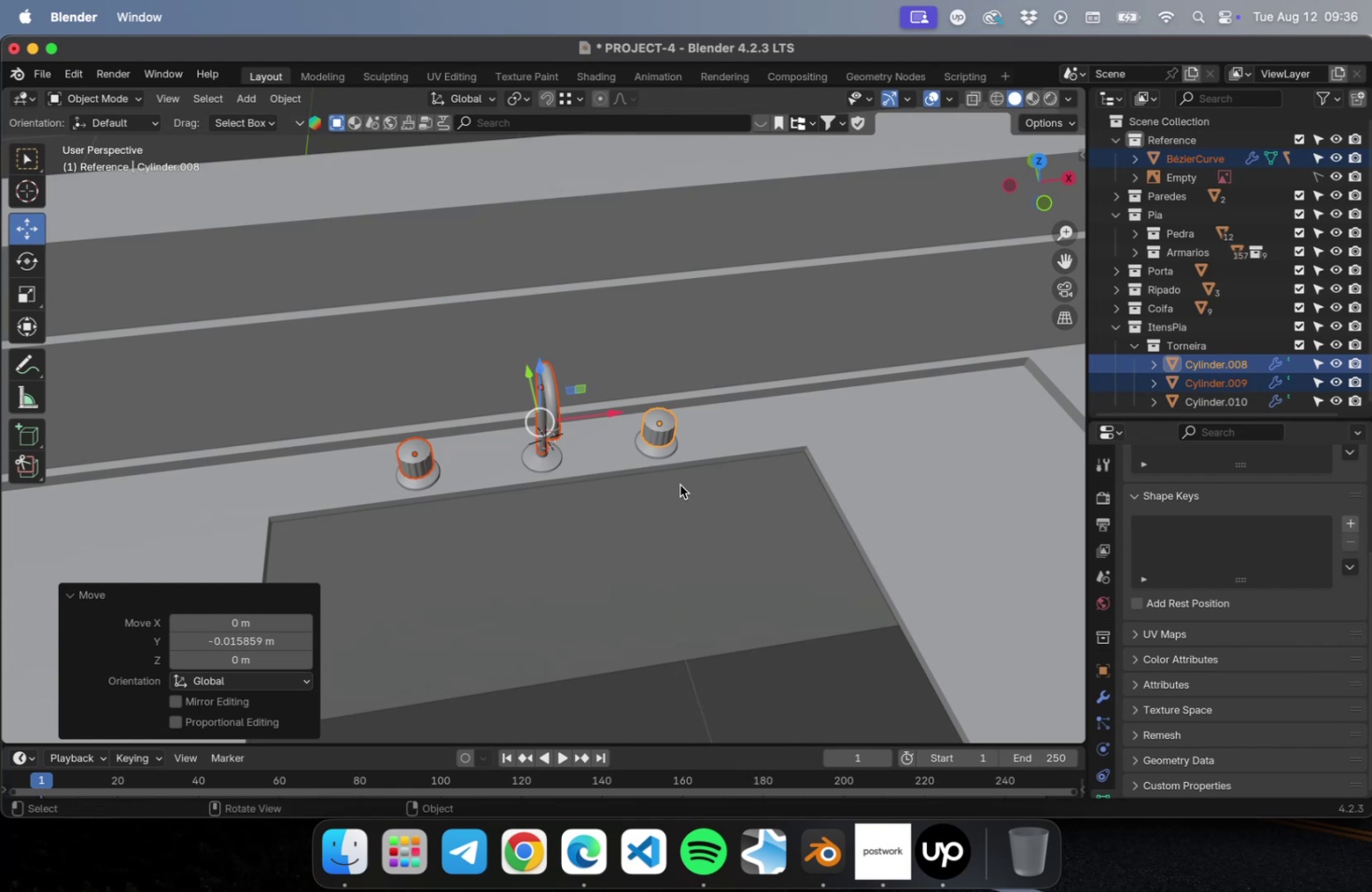 
left_click([667, 634])
 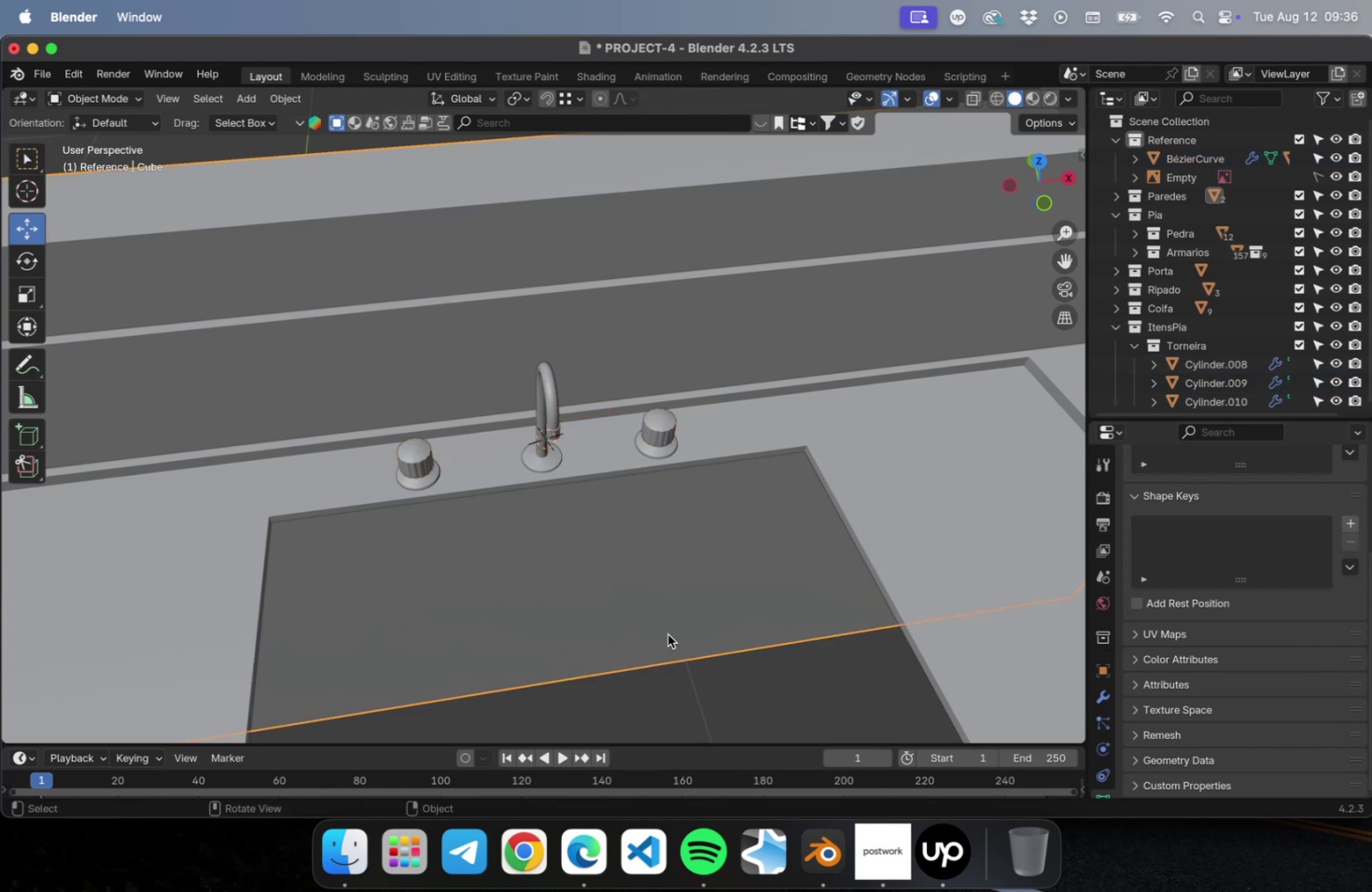 
key(Meta+CommandLeft)
 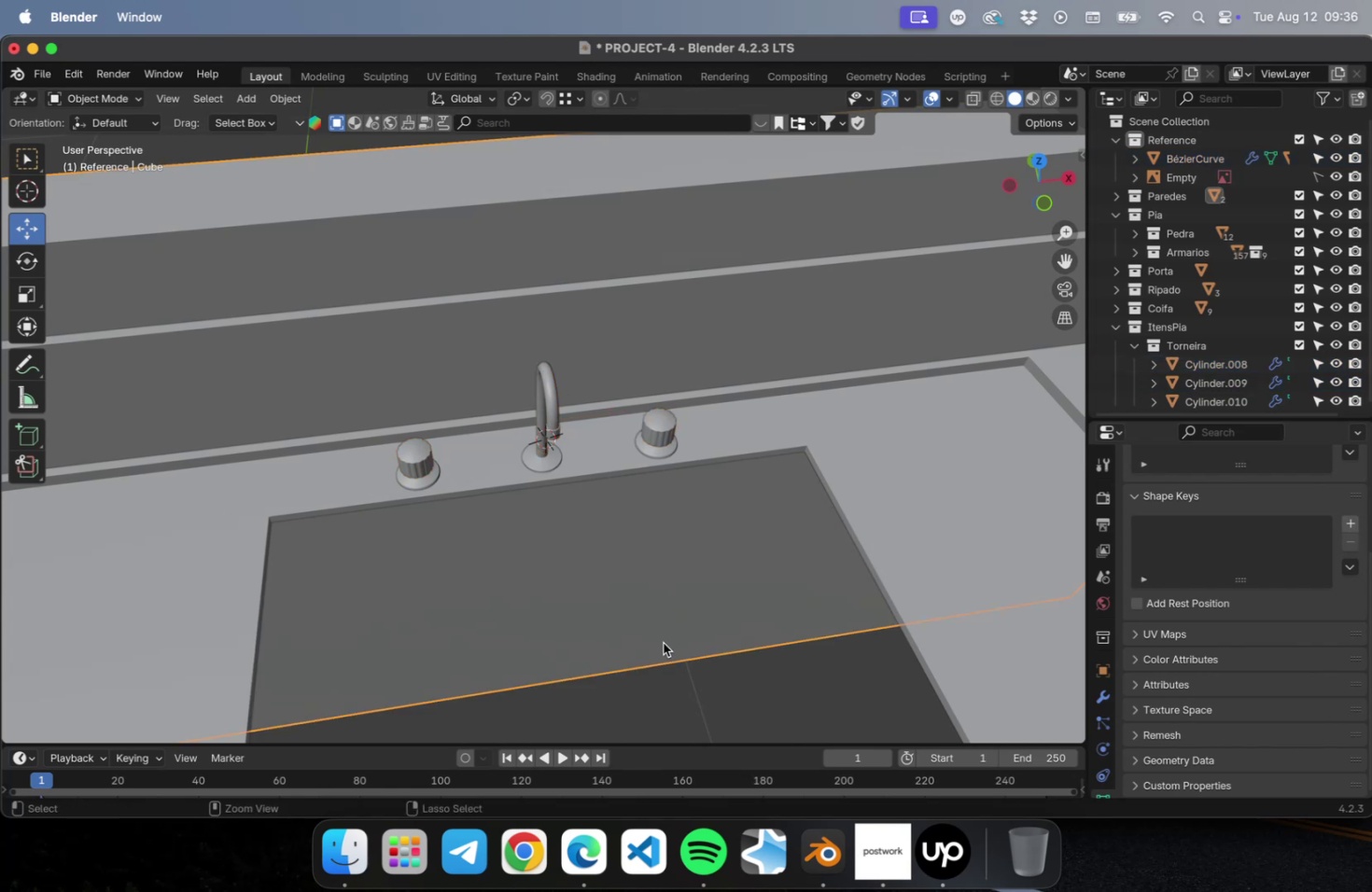 
key(Meta+S)
 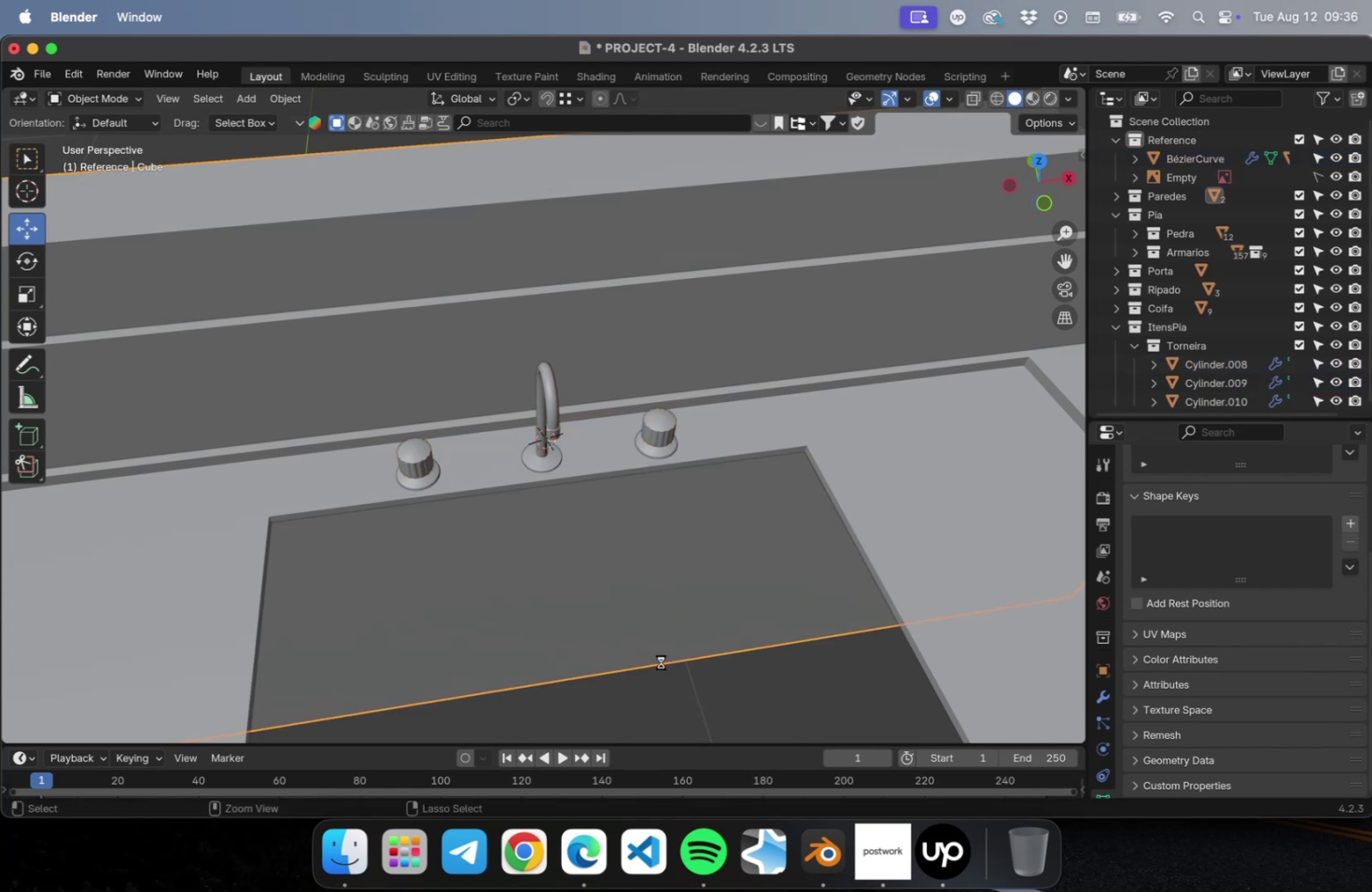 
mouse_move([636, 662])
 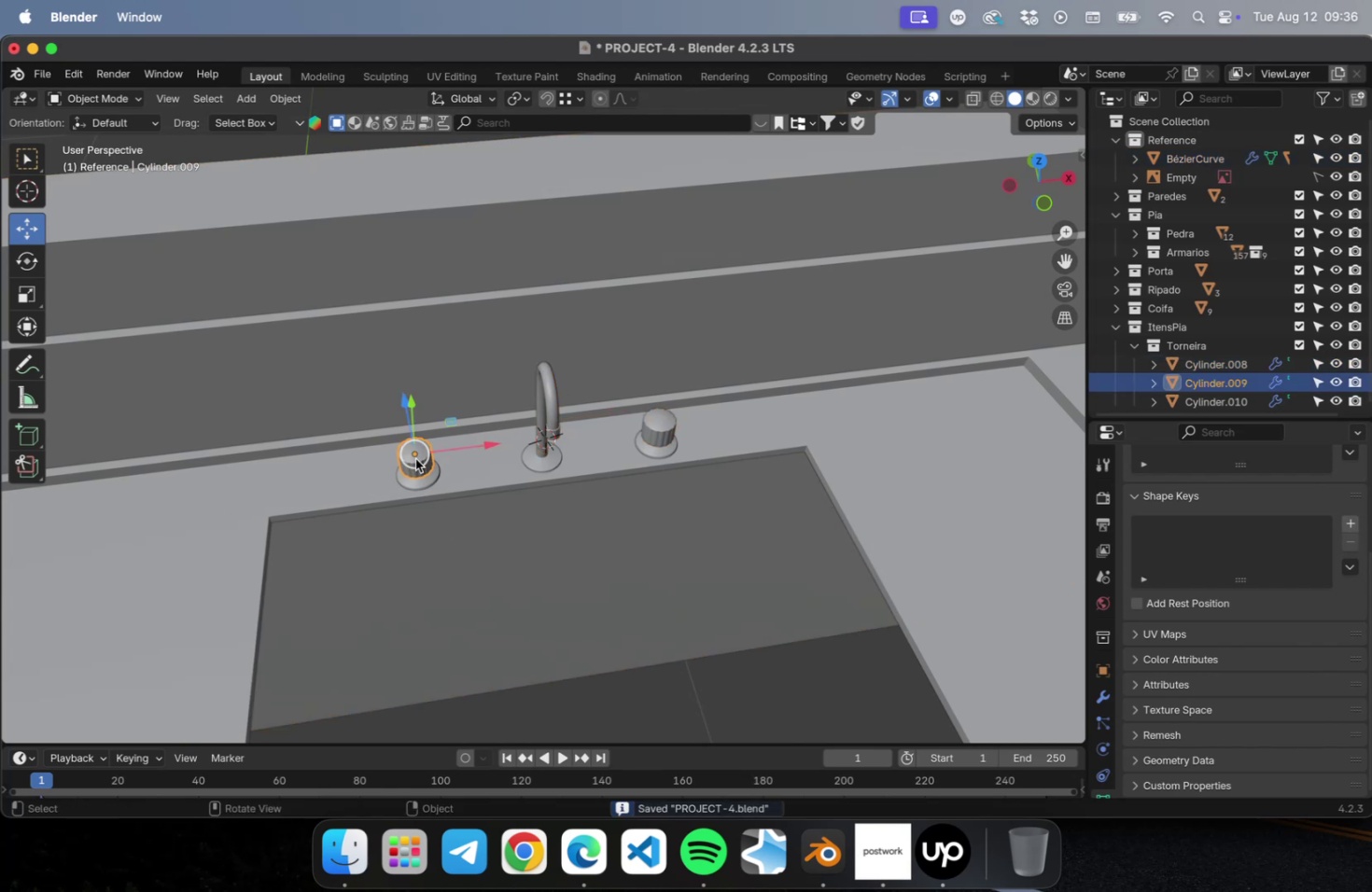 
hold_key(key=ShiftLeft, duration=0.72)
 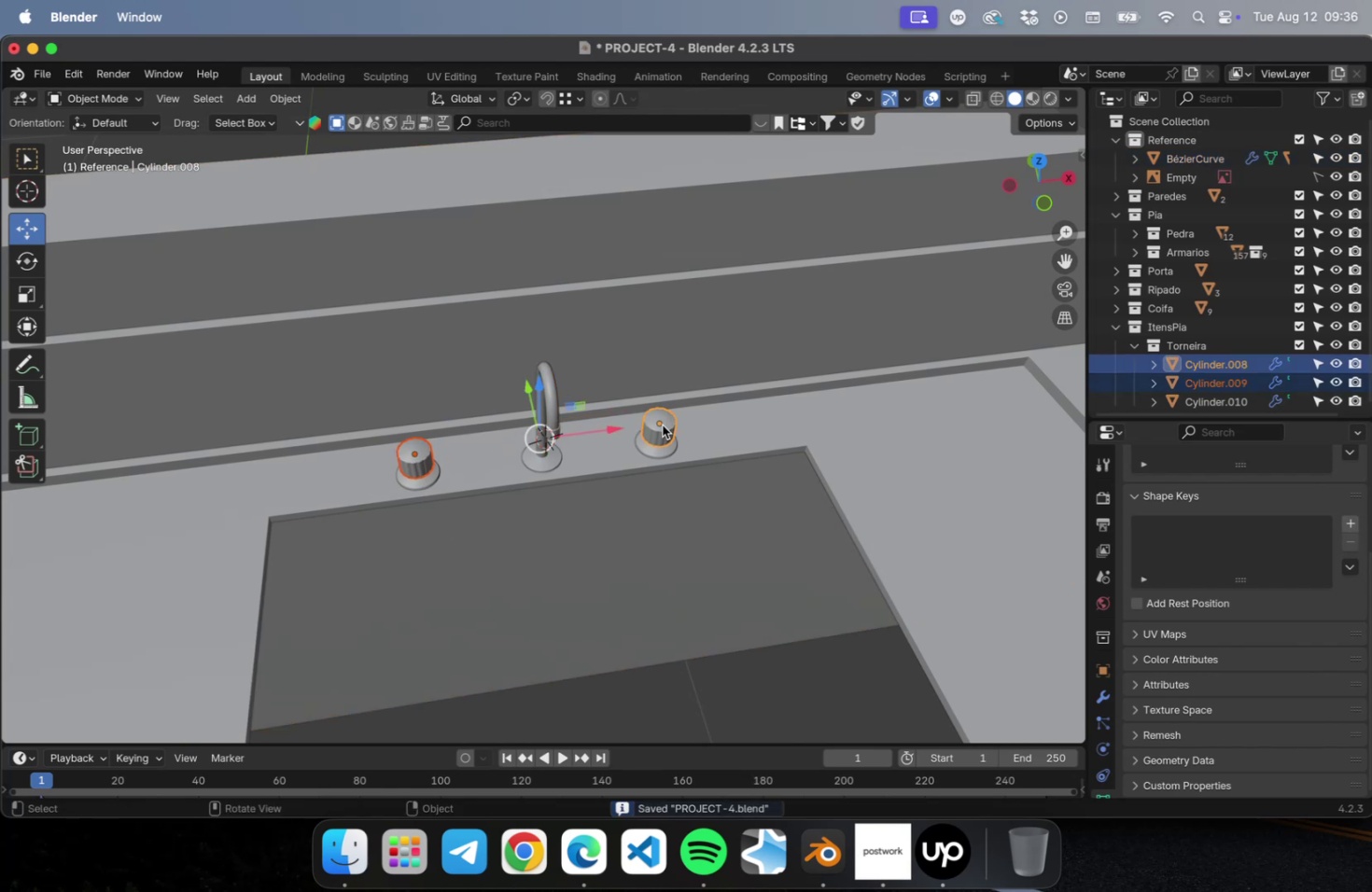 
key(NumLock)
 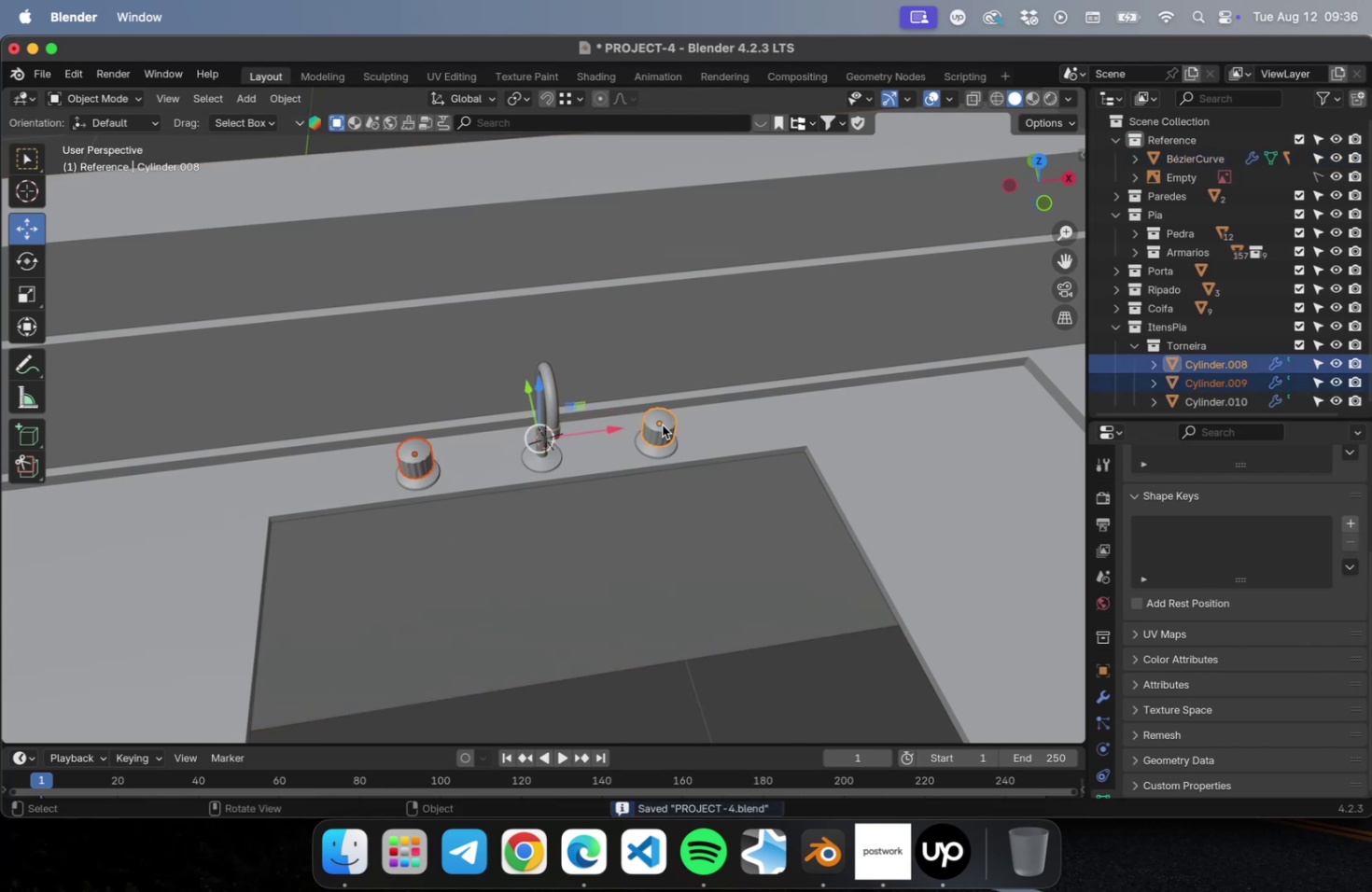 
key(Numpad7)
 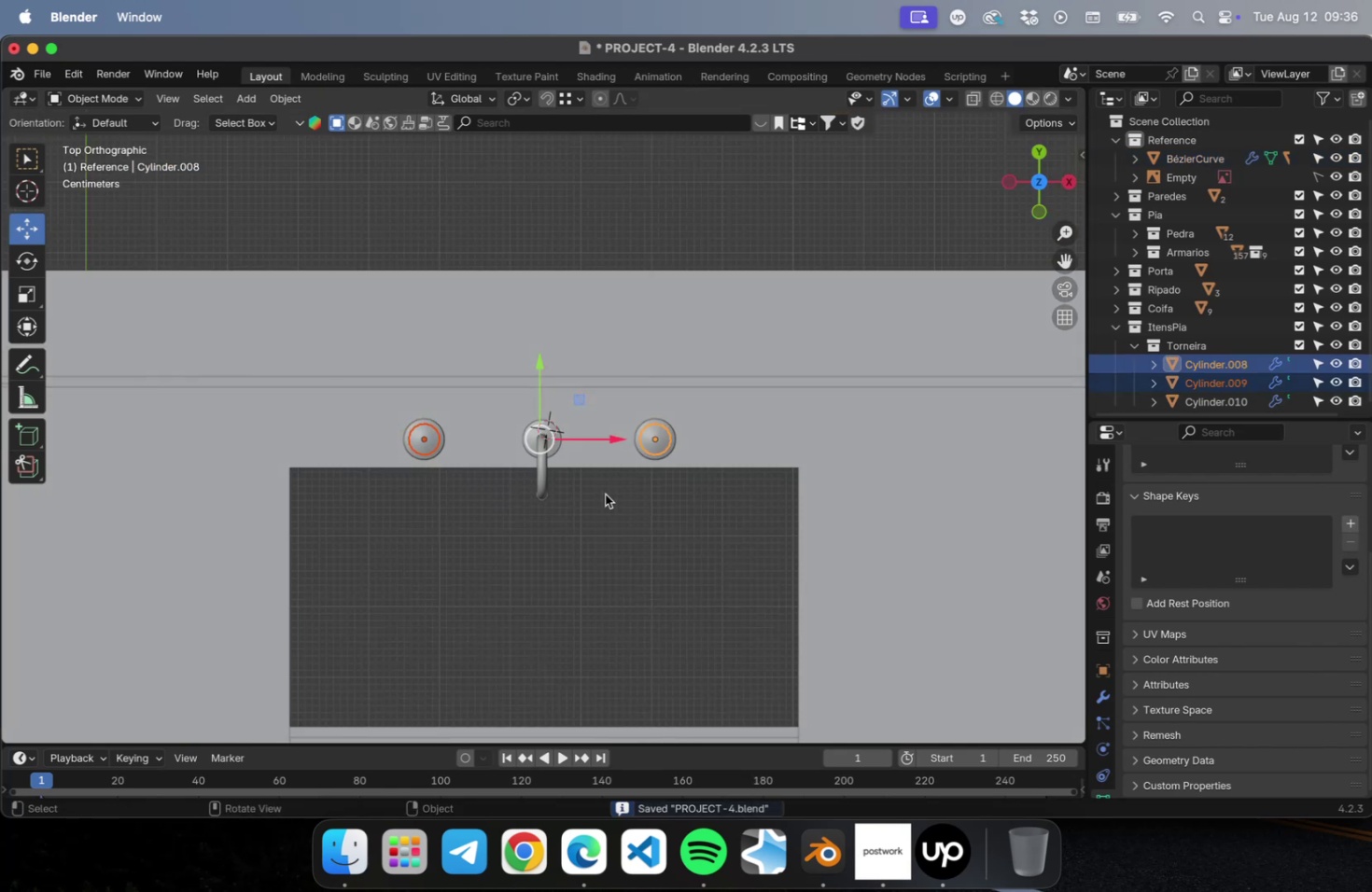 
left_click([604, 576])
 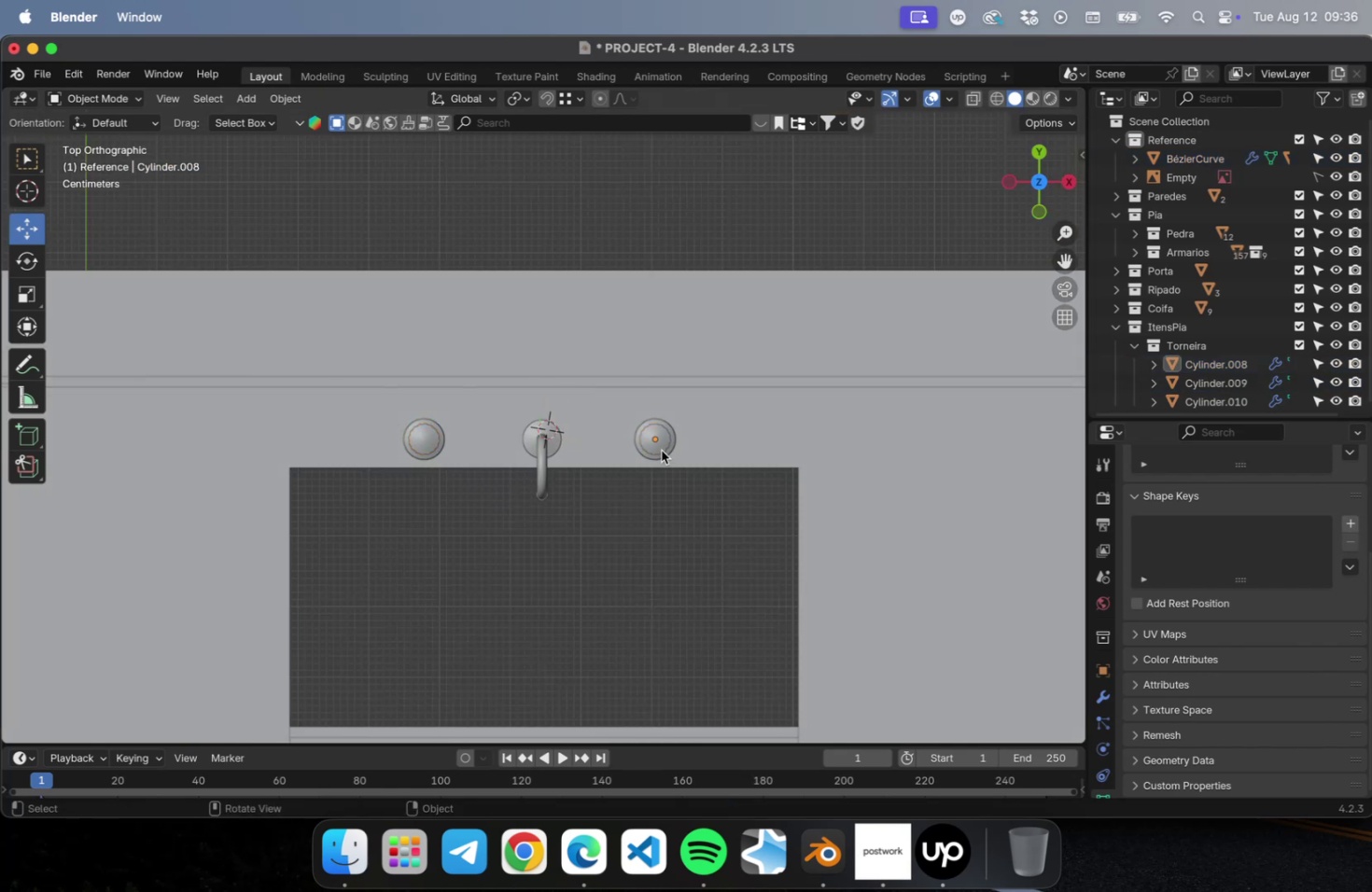 
left_click([661, 443])
 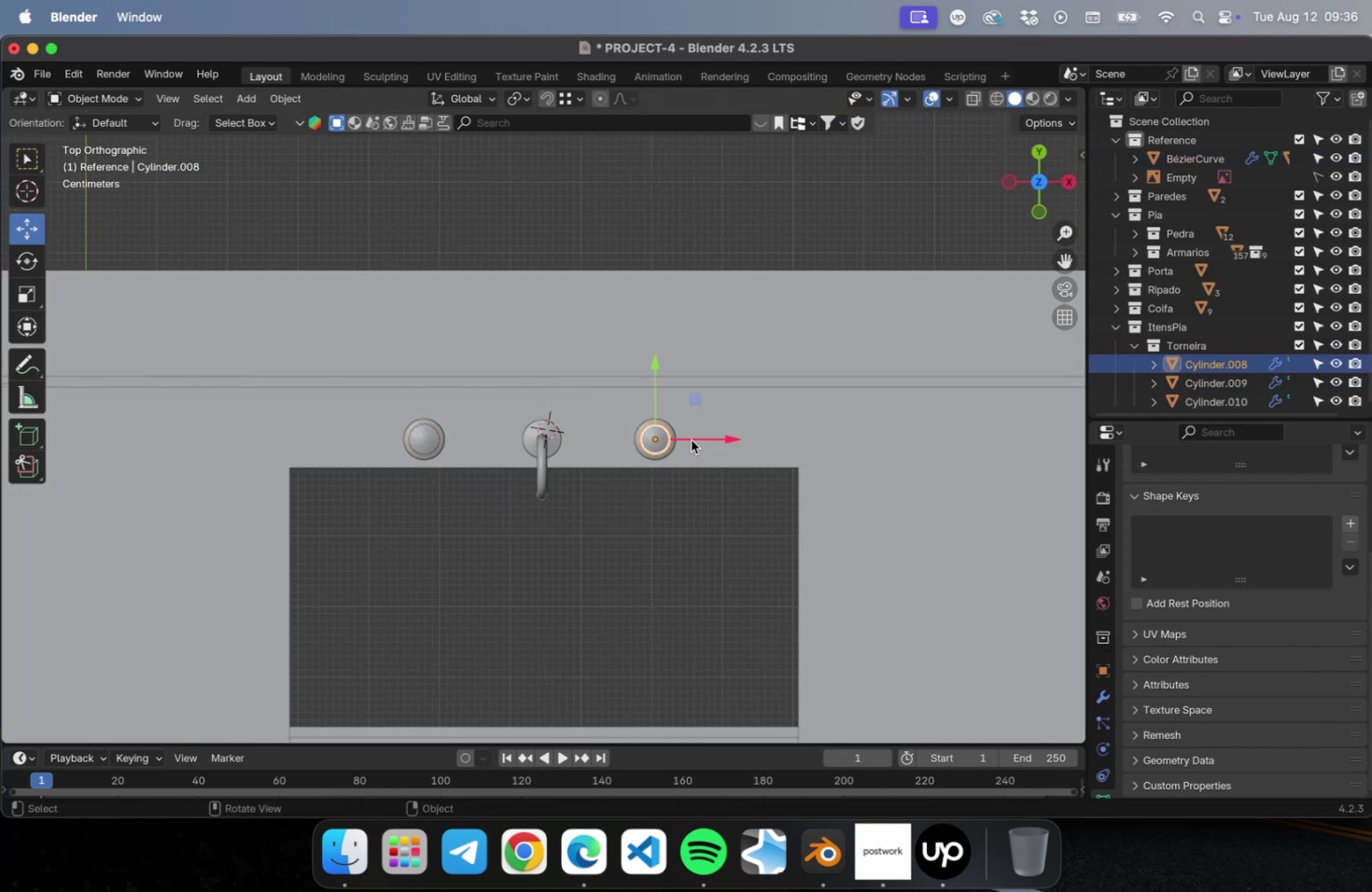 
left_click_drag(start_coordinate=[715, 438], to_coordinate=[668, 438])
 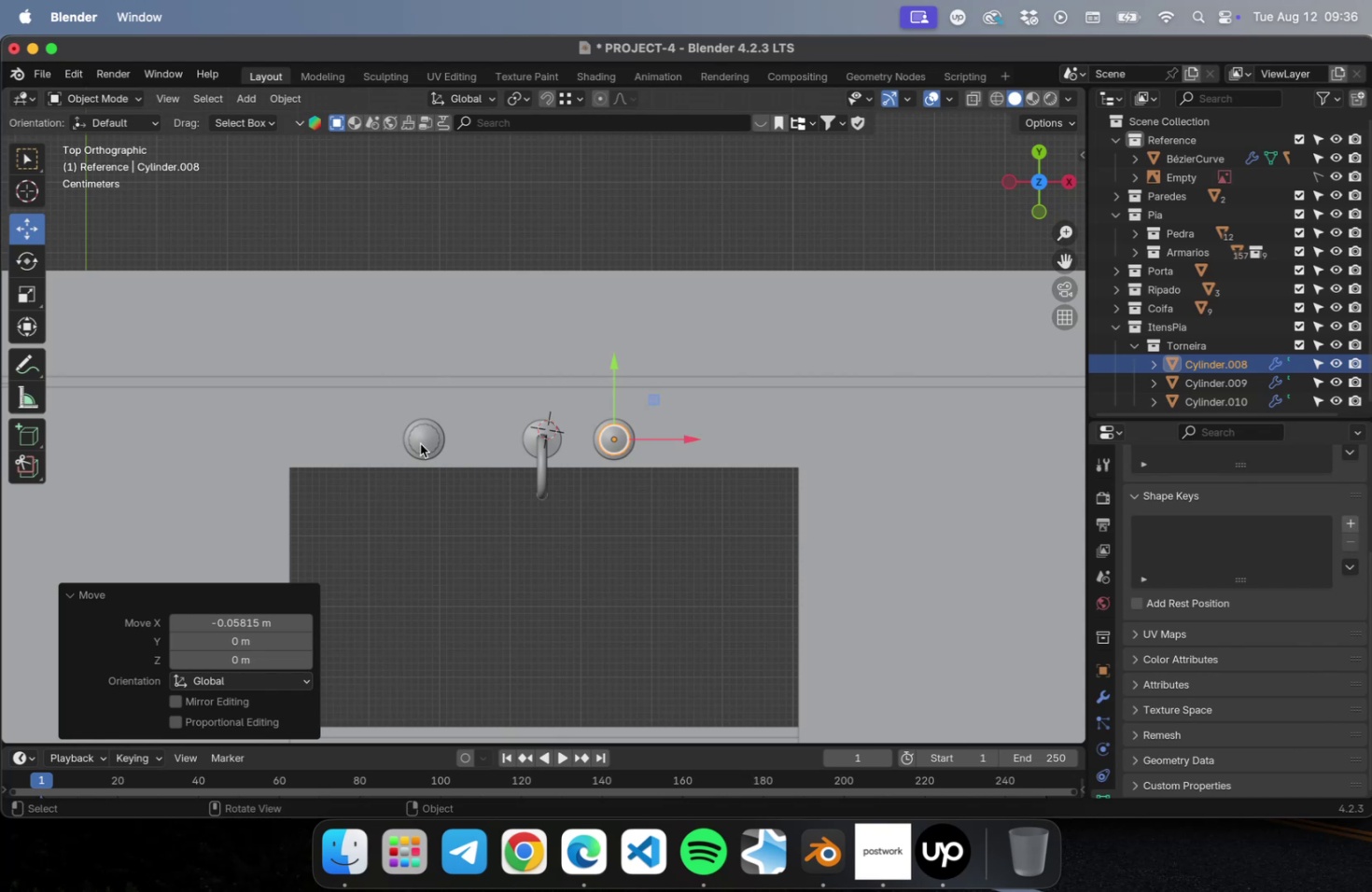 
left_click([420, 441])
 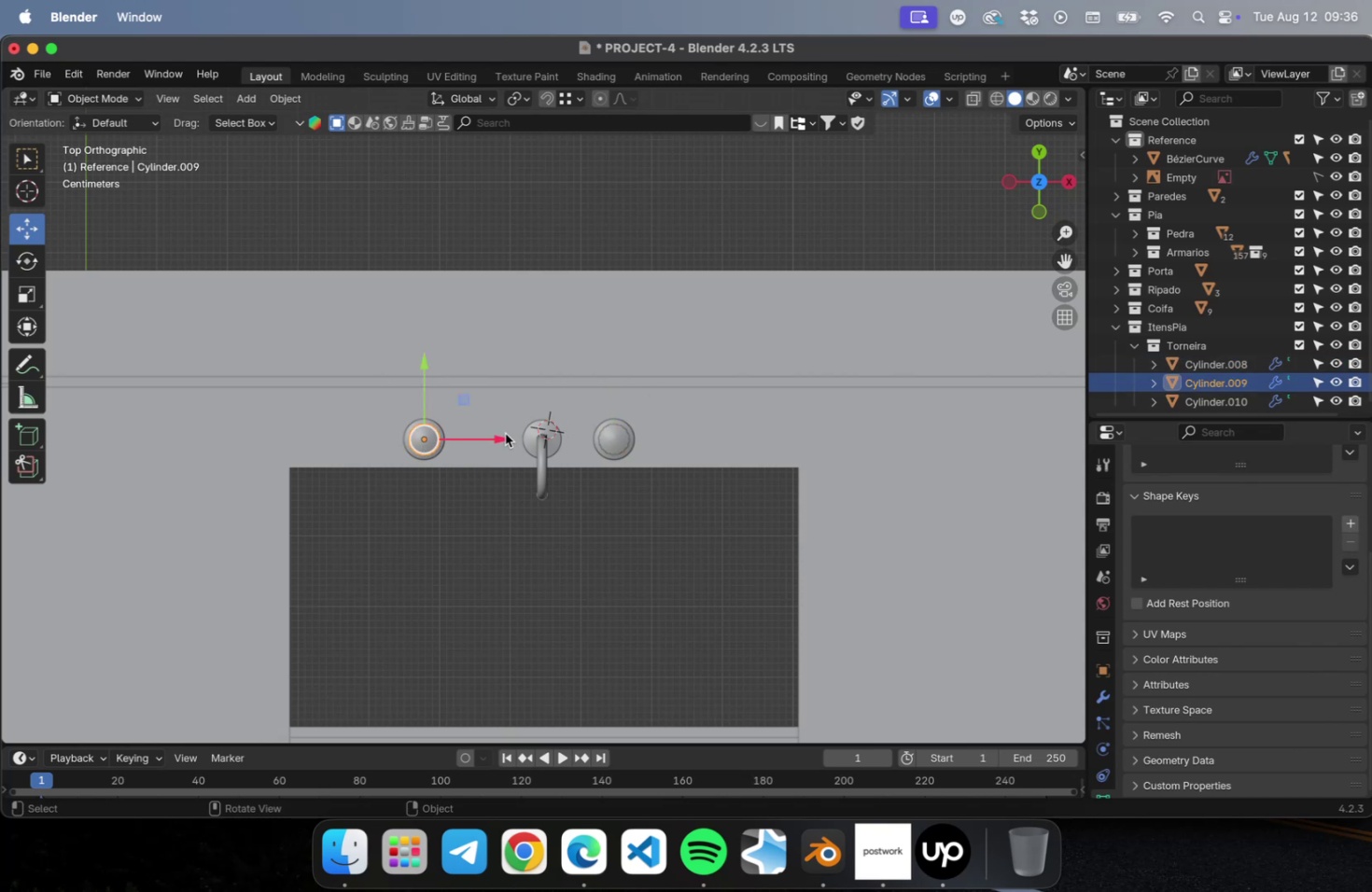 
left_click_drag(start_coordinate=[498, 437], to_coordinate=[543, 444])
 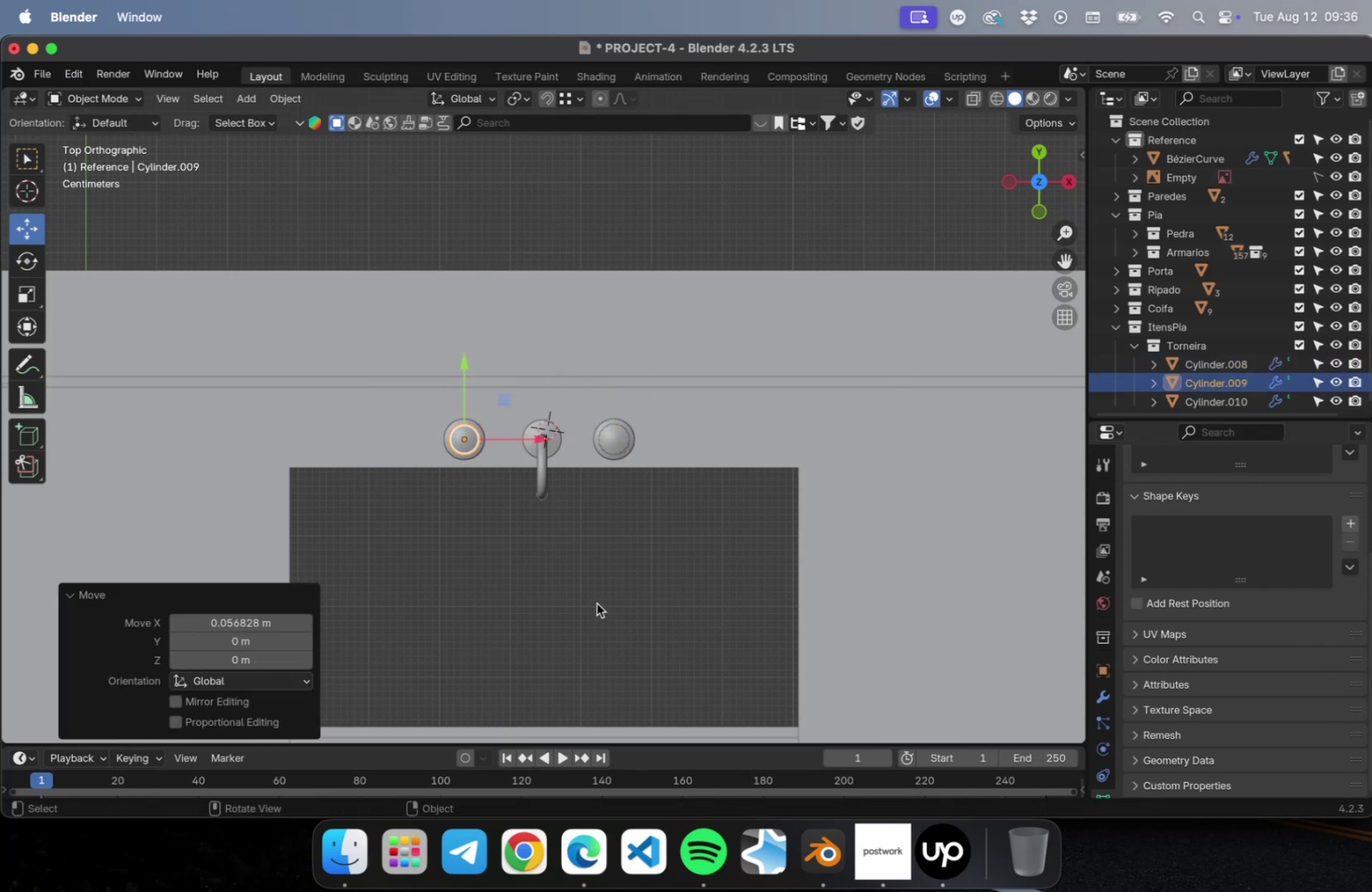 
left_click([596, 603])
 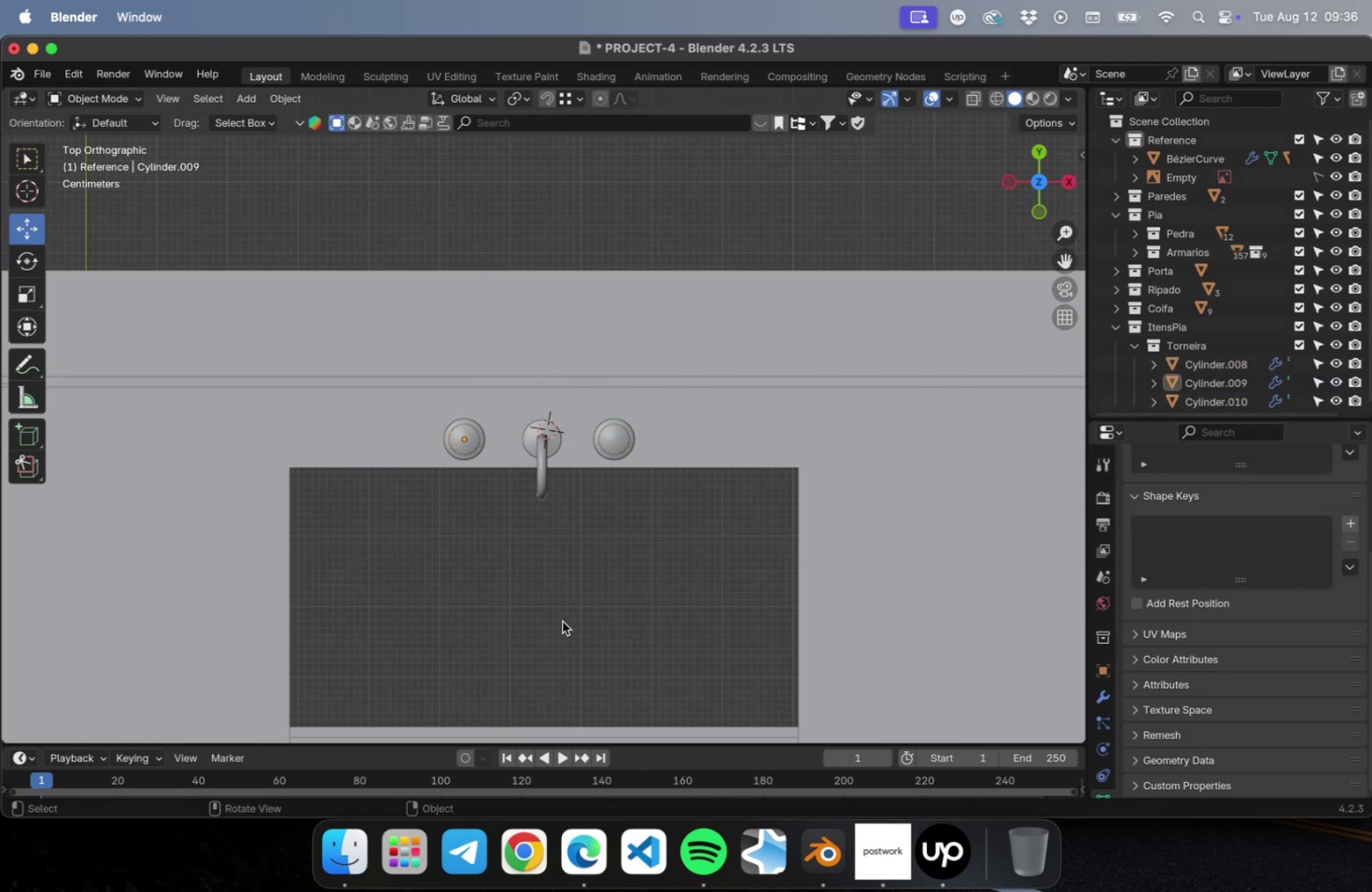 
key(Meta+S)
 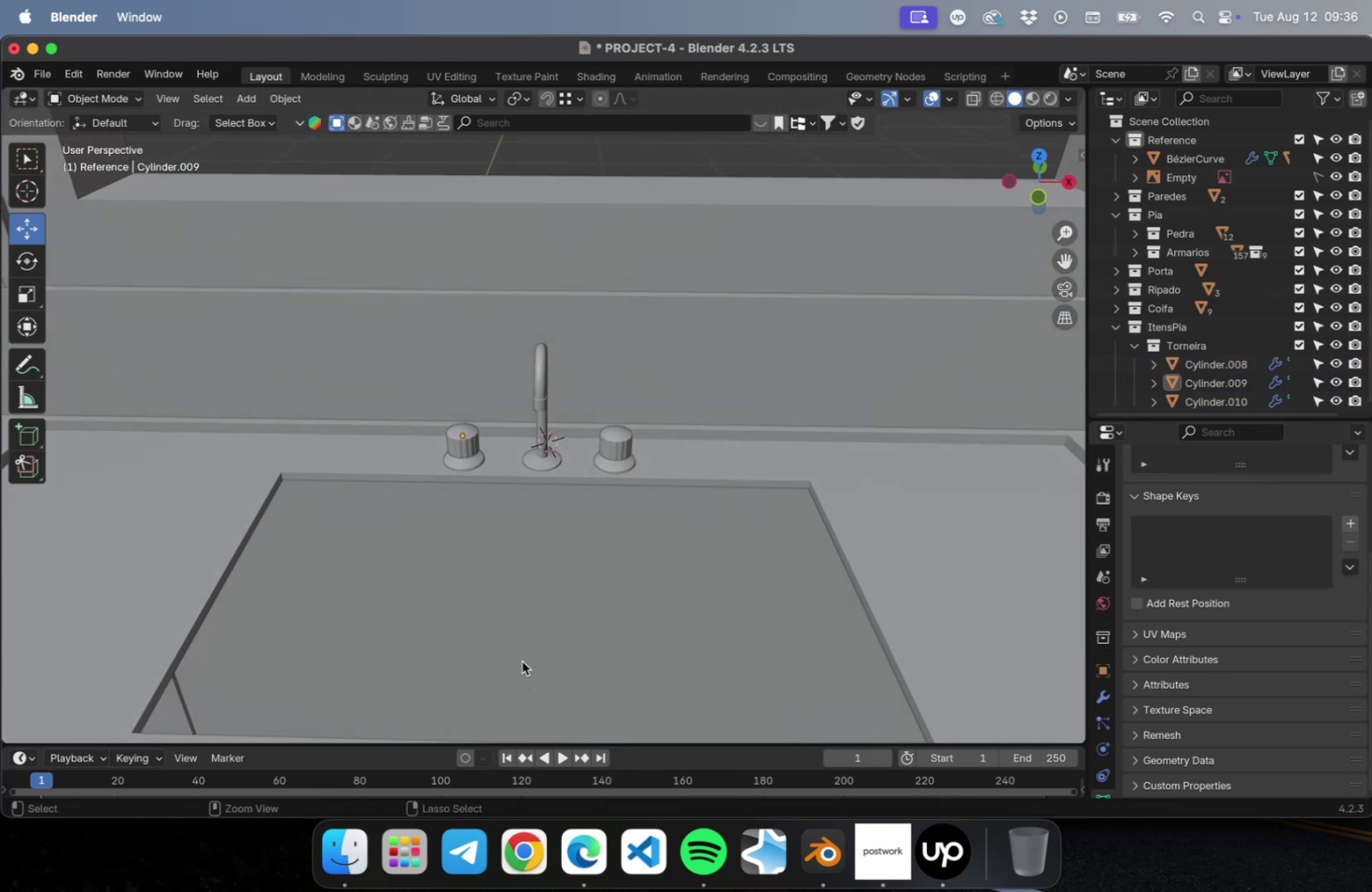 
scroll: coordinate [526, 651], scroll_direction: down, amount: 4.0
 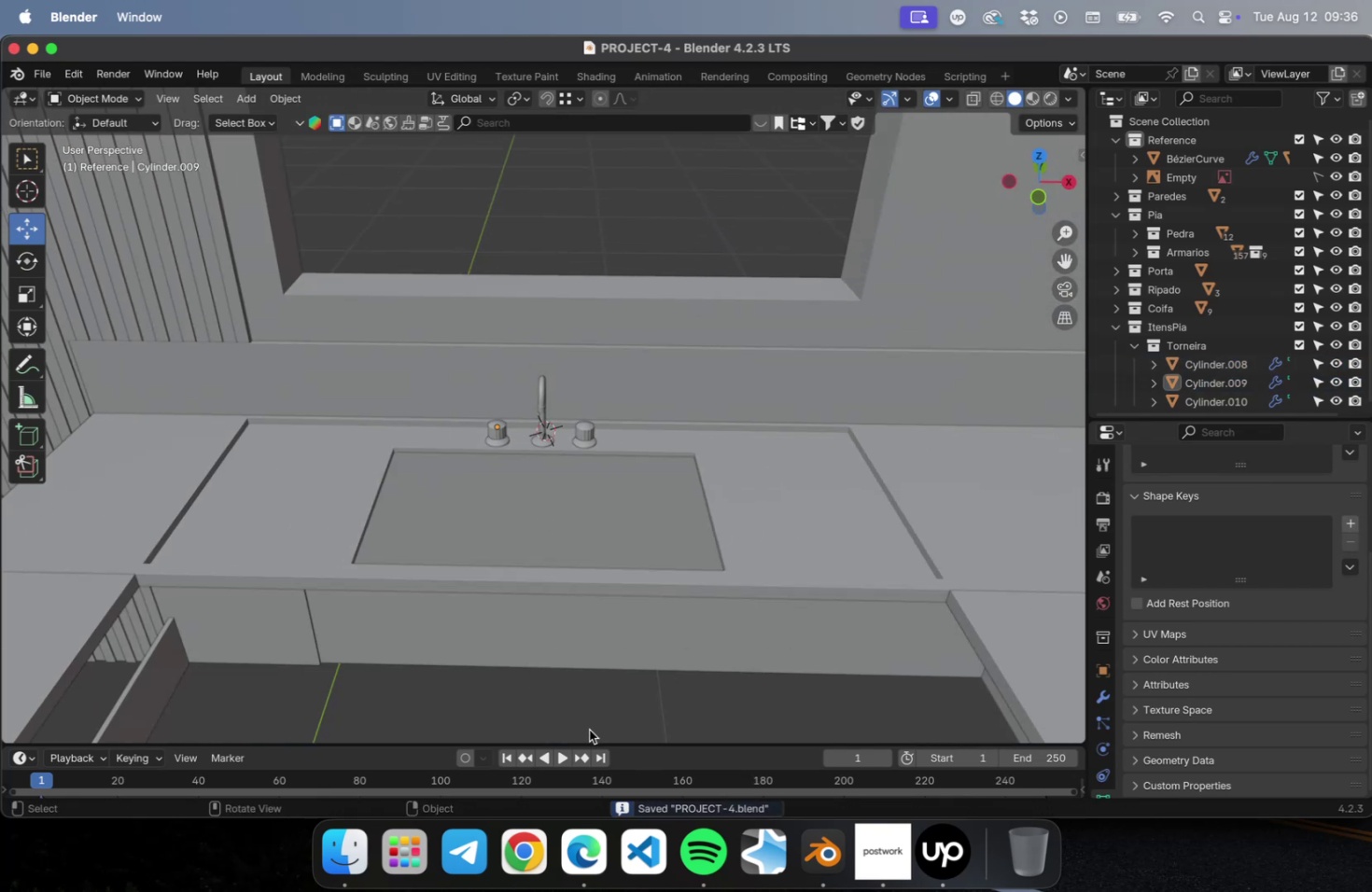 
left_click([588, 720])
 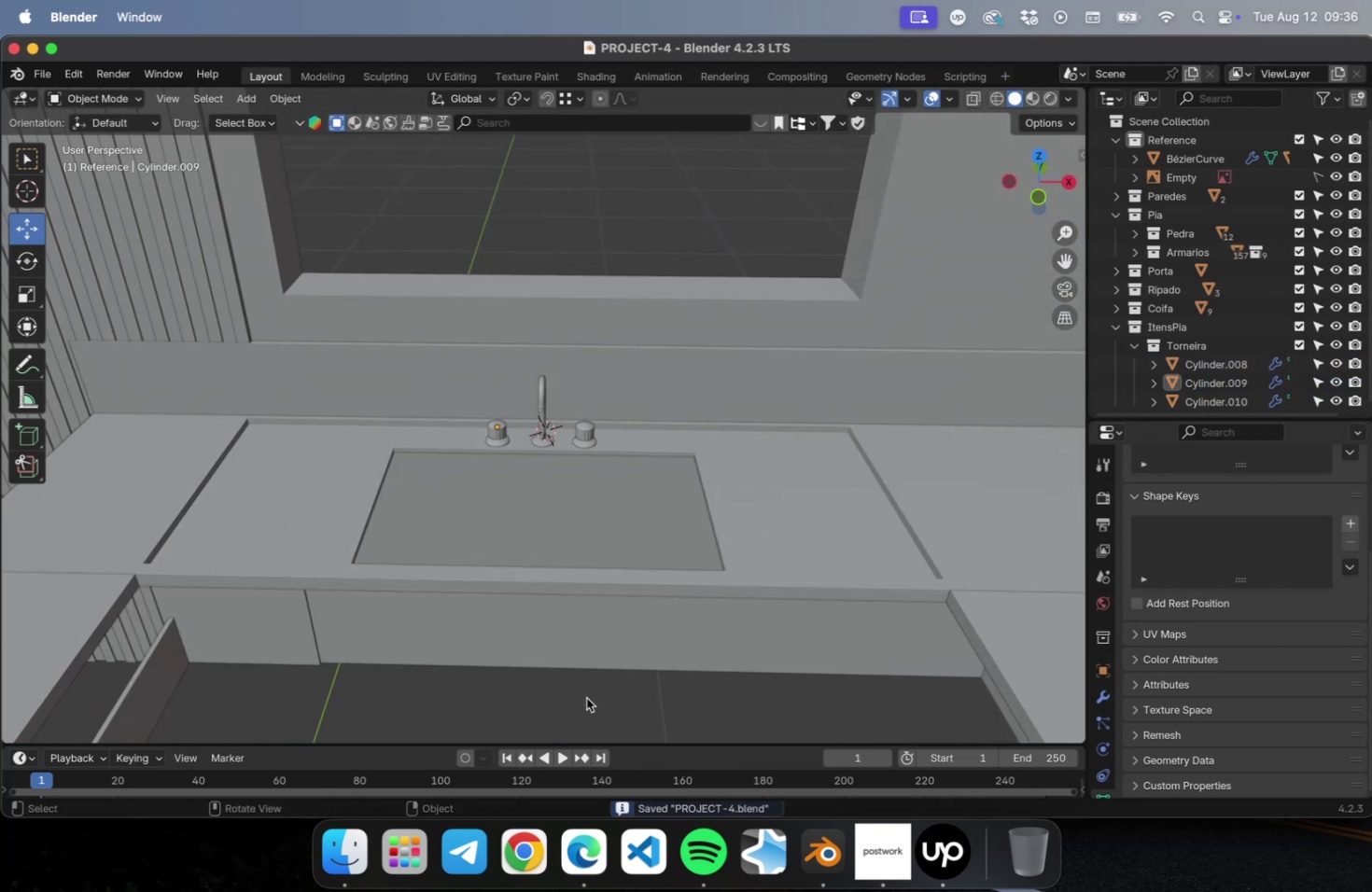 
scroll: coordinate [584, 696], scroll_direction: down, amount: 3.0
 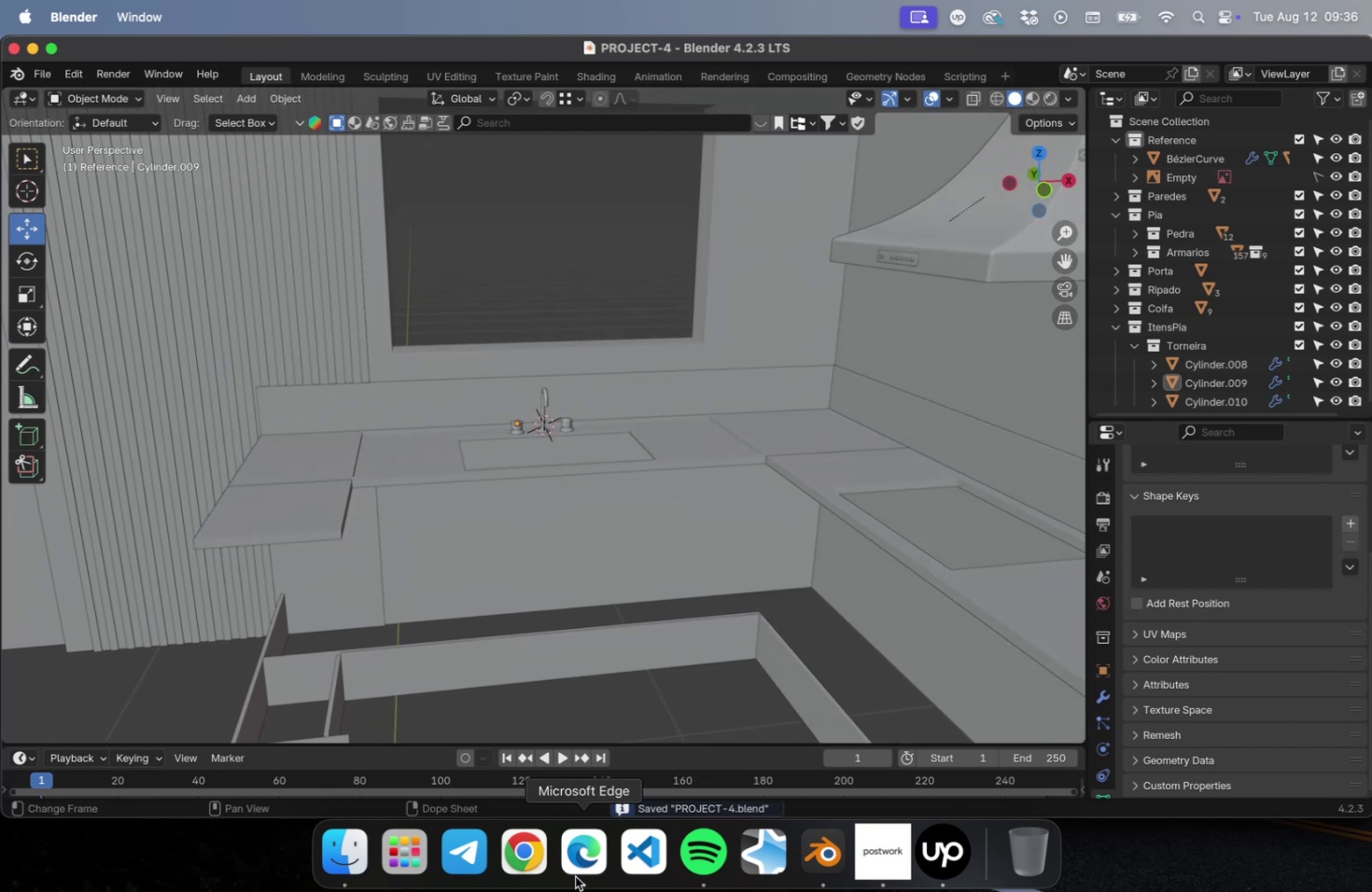 